 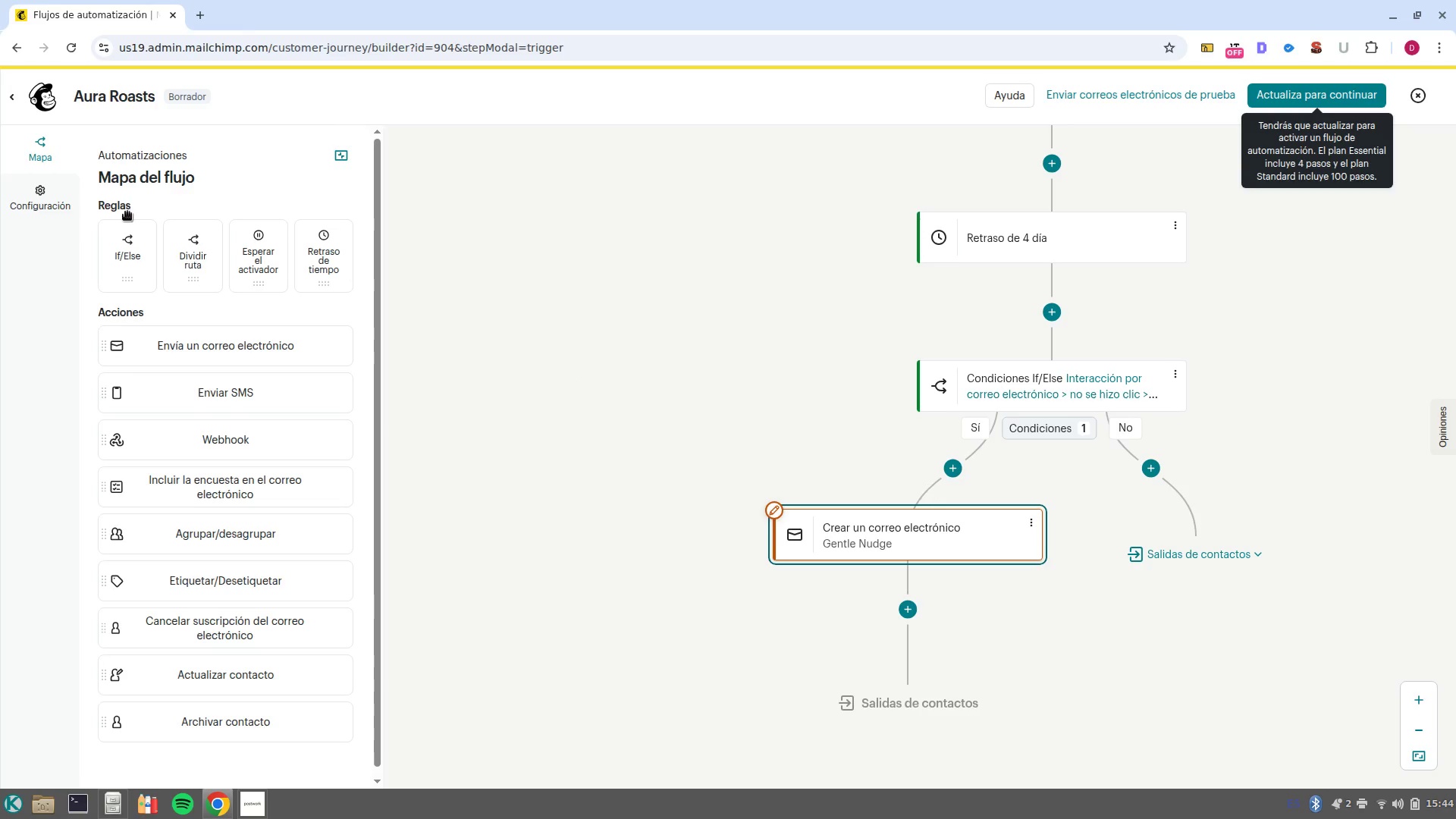 
left_click([39, 103])
 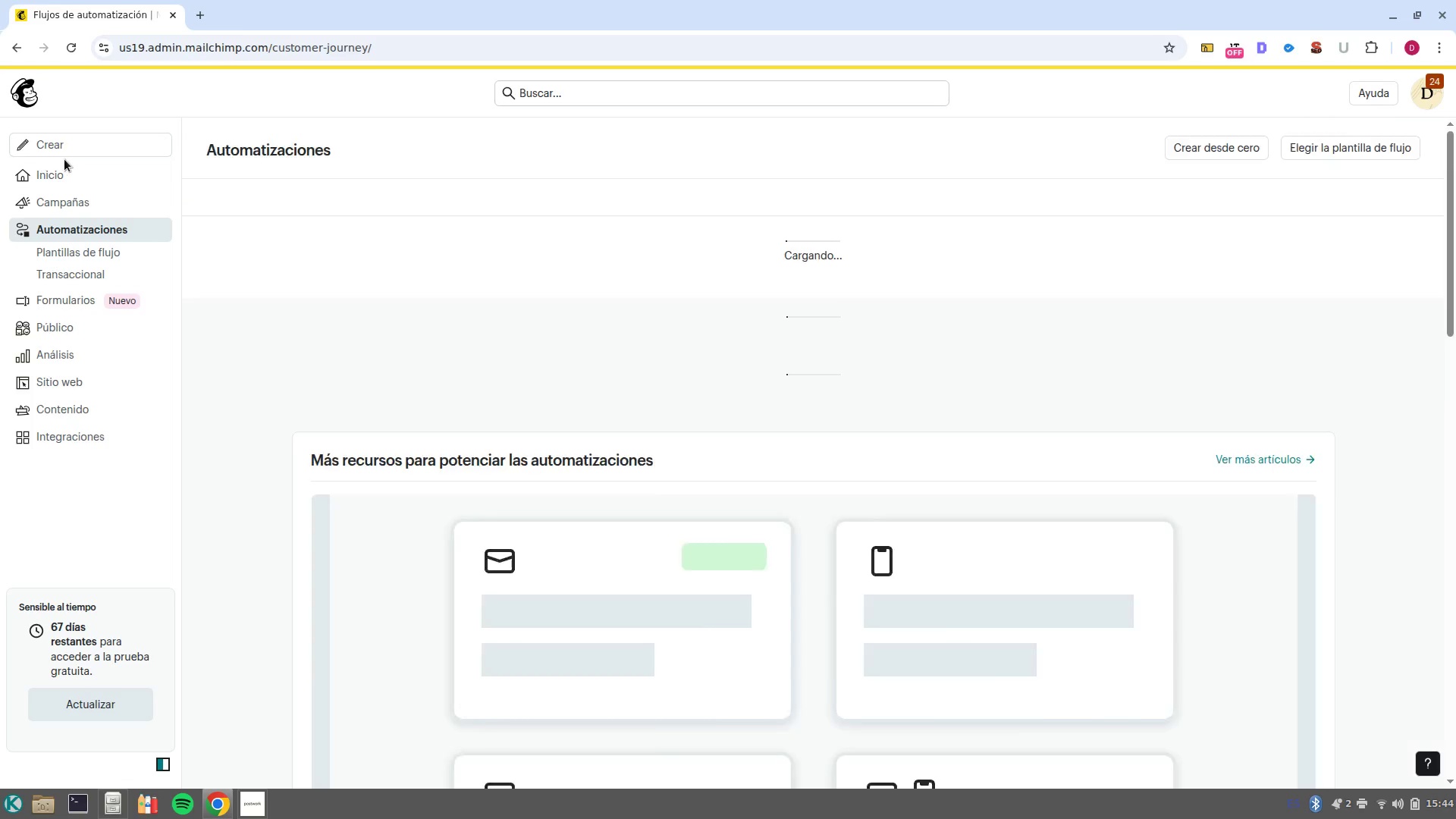 
left_click([77, 148])
 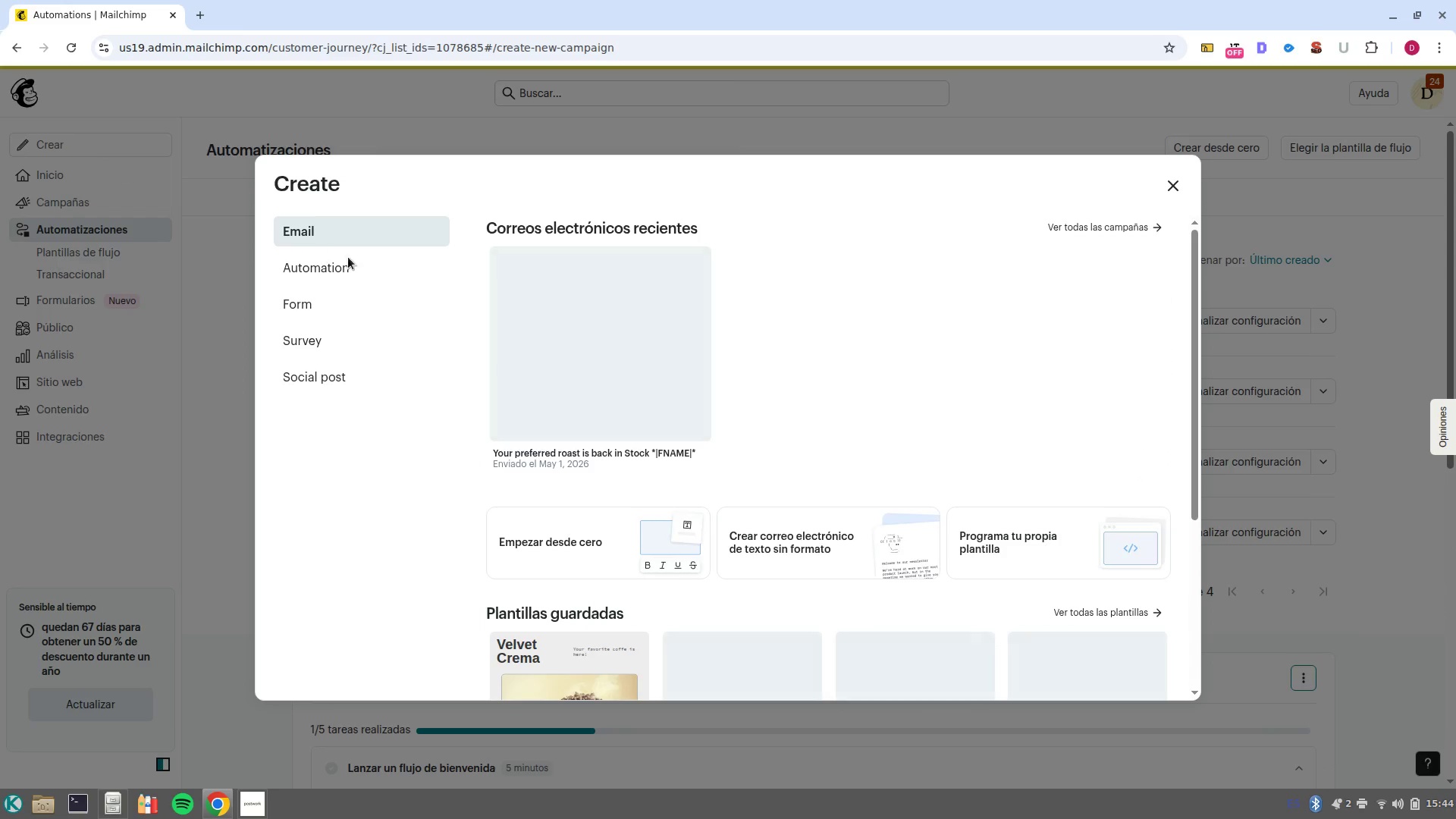 
scroll: coordinate [585, 461], scroll_direction: down, amount: 5.0
 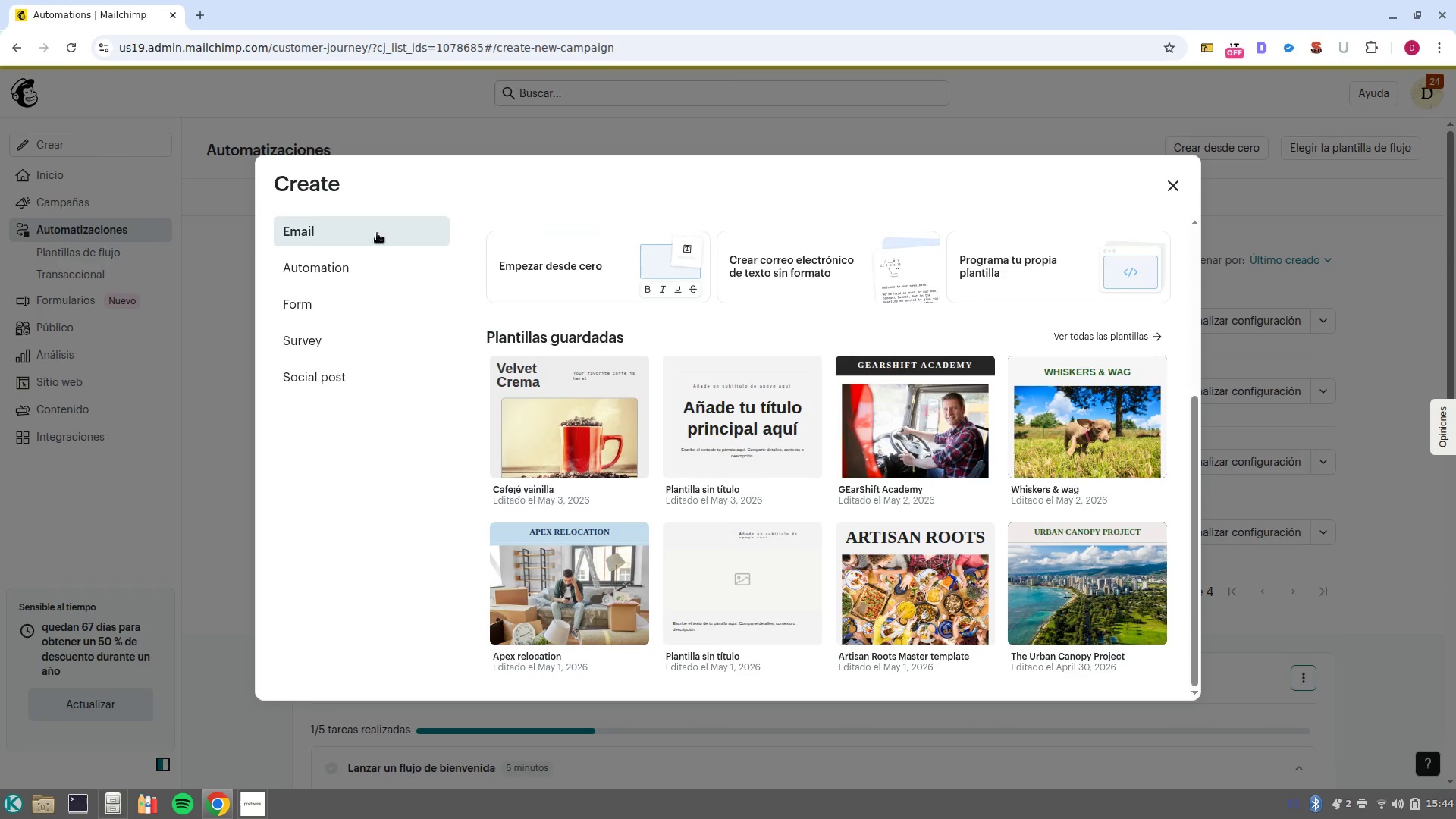 
scroll: coordinate [724, 407], scroll_direction: up, amount: 3.0
 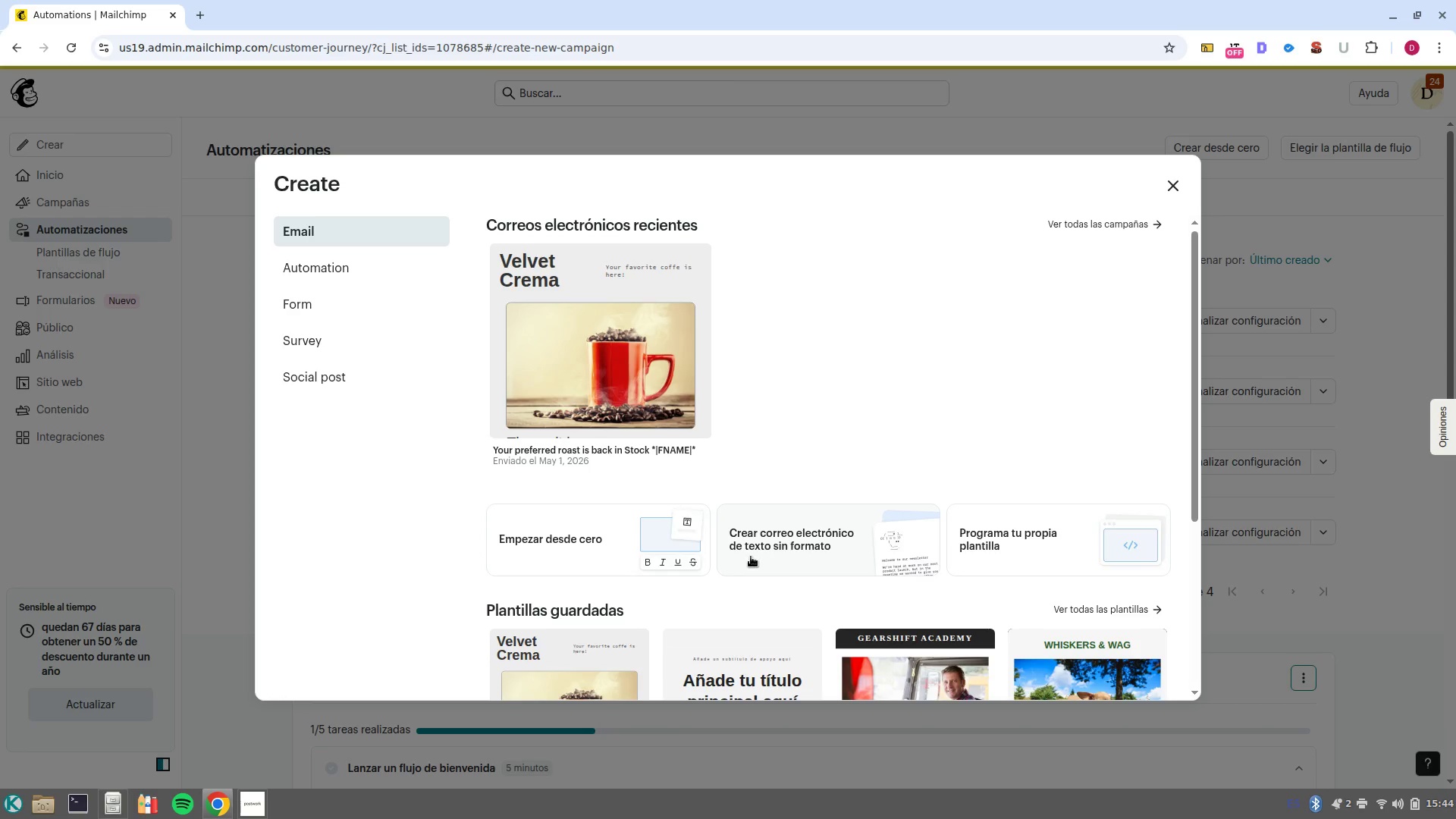 
wait(6.12)
 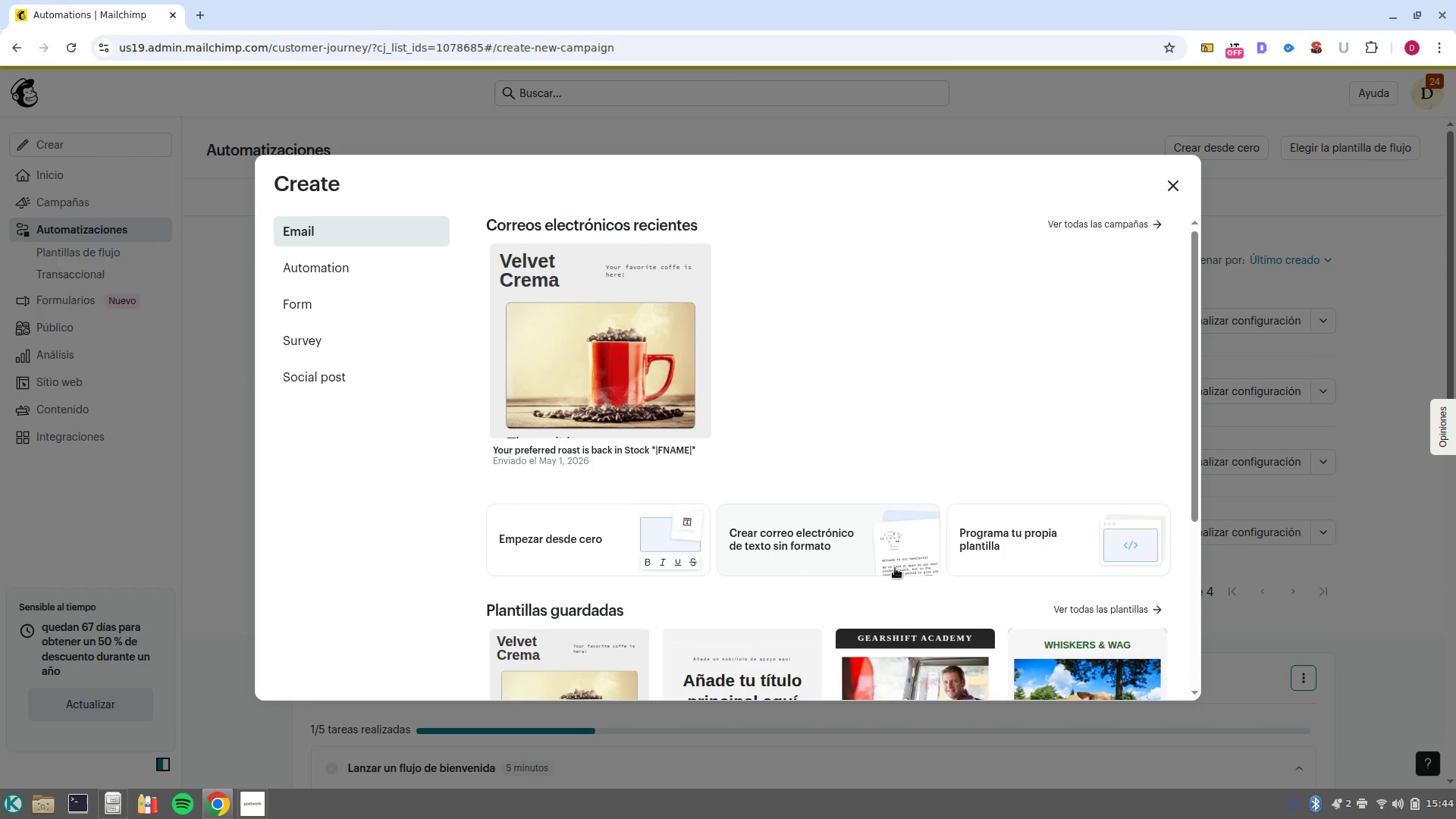 
scroll: coordinate [751, 557], scroll_direction: down, amount: 3.0
 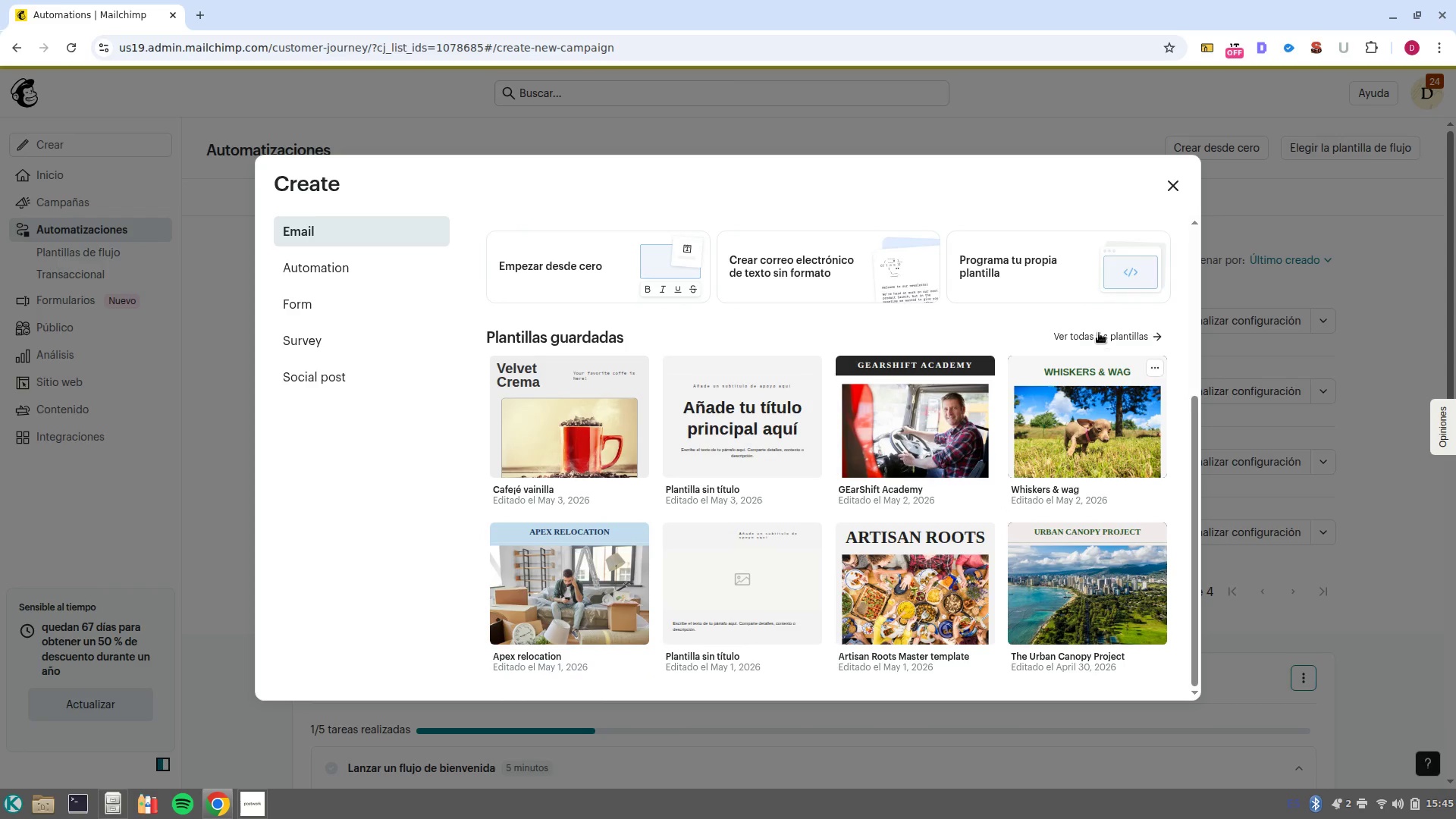 
left_click([1102, 336])
 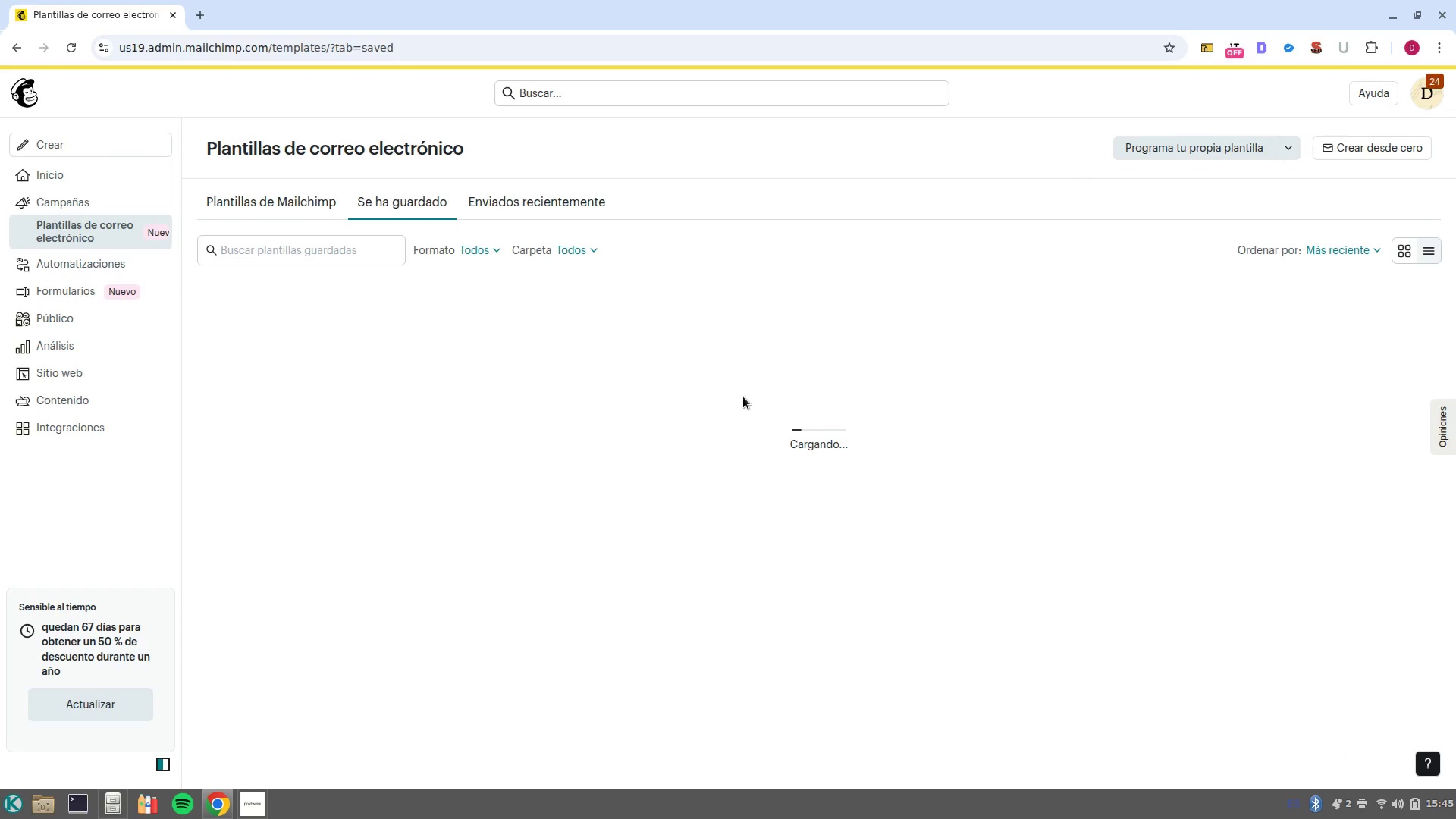 
scroll: coordinate [743, 397], scroll_direction: down, amount: 2.0
 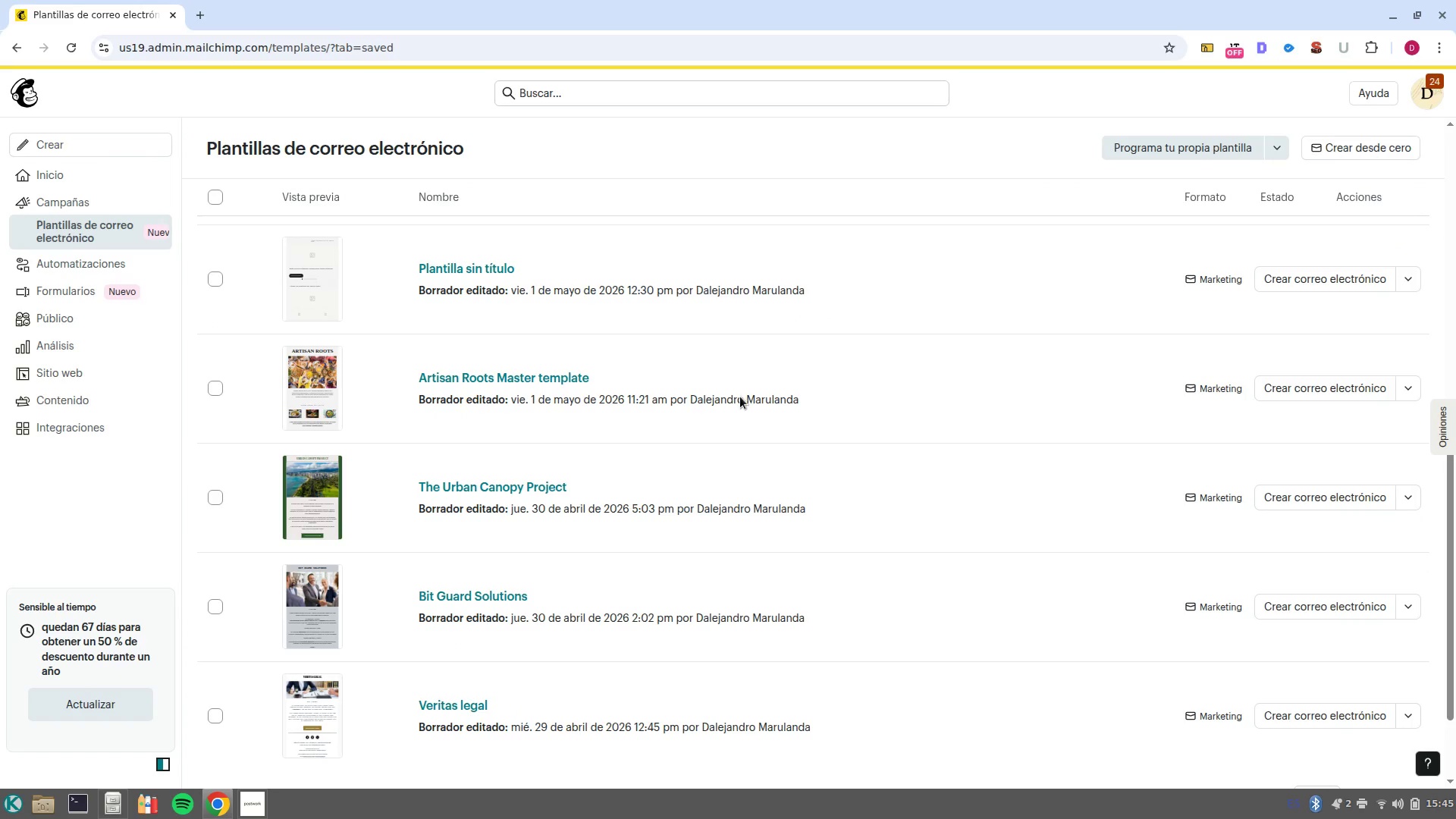 
scroll: coordinate [378, 396], scroll_direction: up, amount: 9.0
 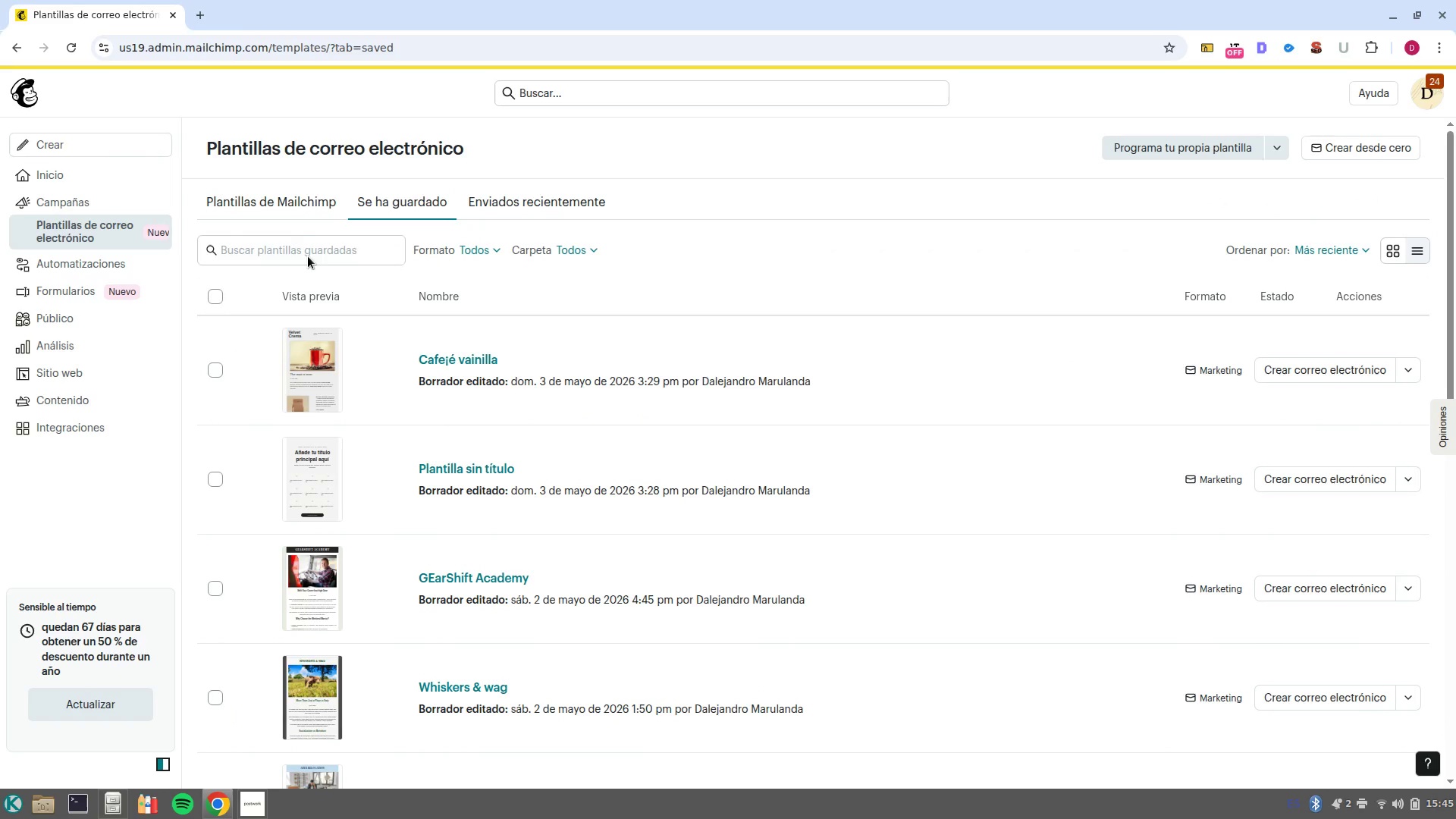 
left_click([287, 208])
 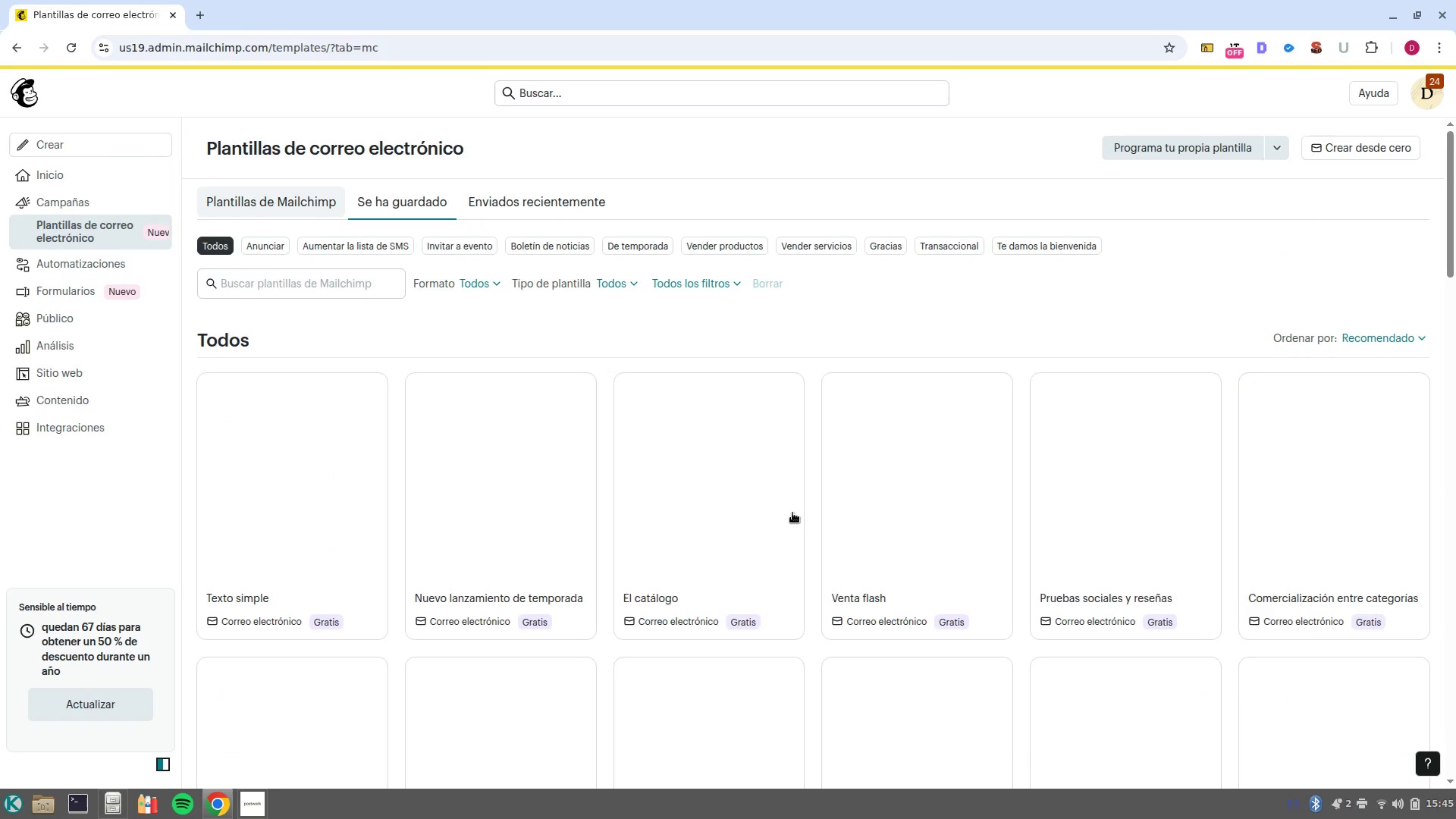 
wait(5.06)
 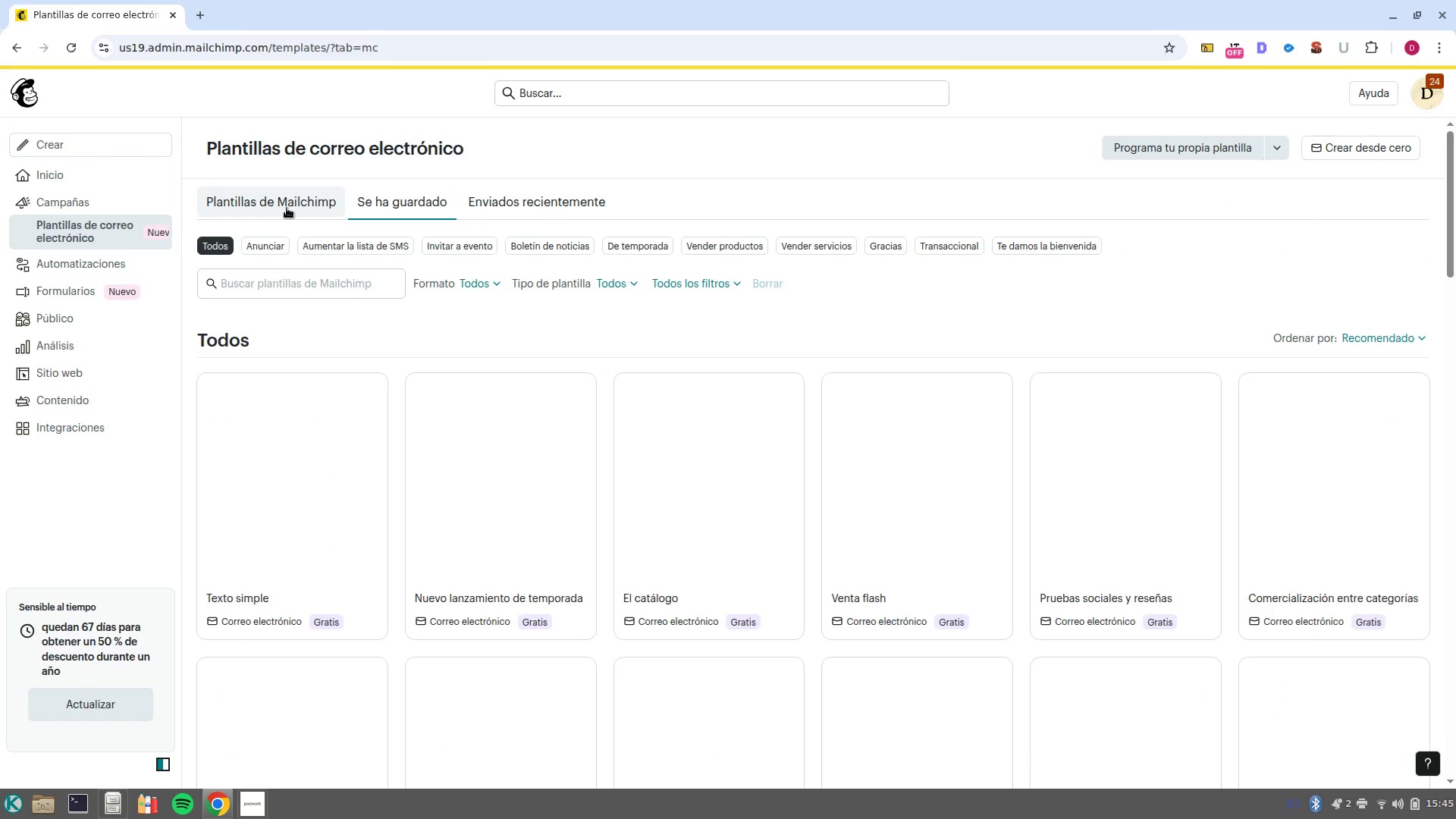 
scroll: coordinate [955, 577], scroll_direction: down, amount: 6.0
 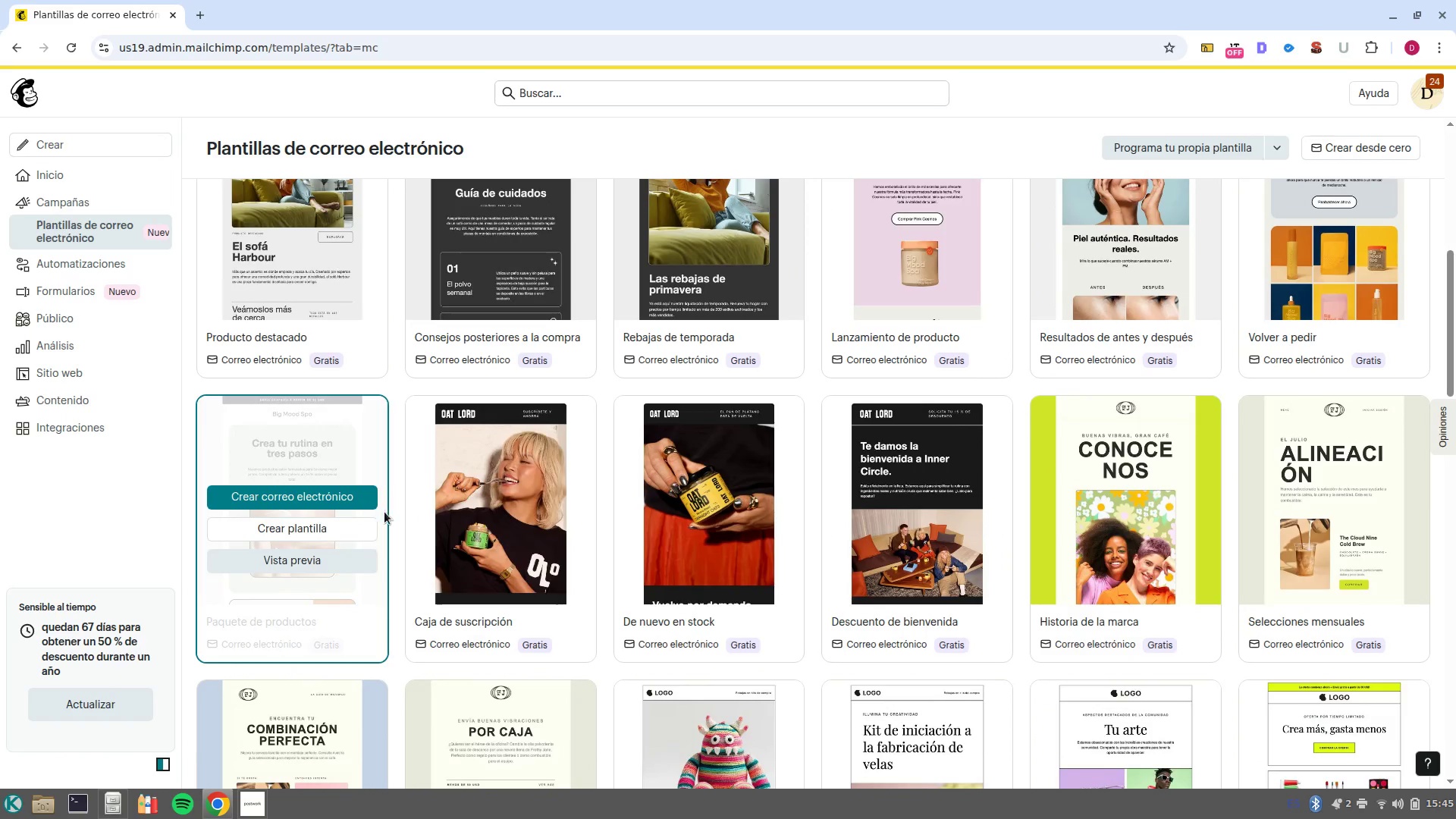 
scroll: coordinate [903, 466], scroll_direction: up, amount: 2.0
 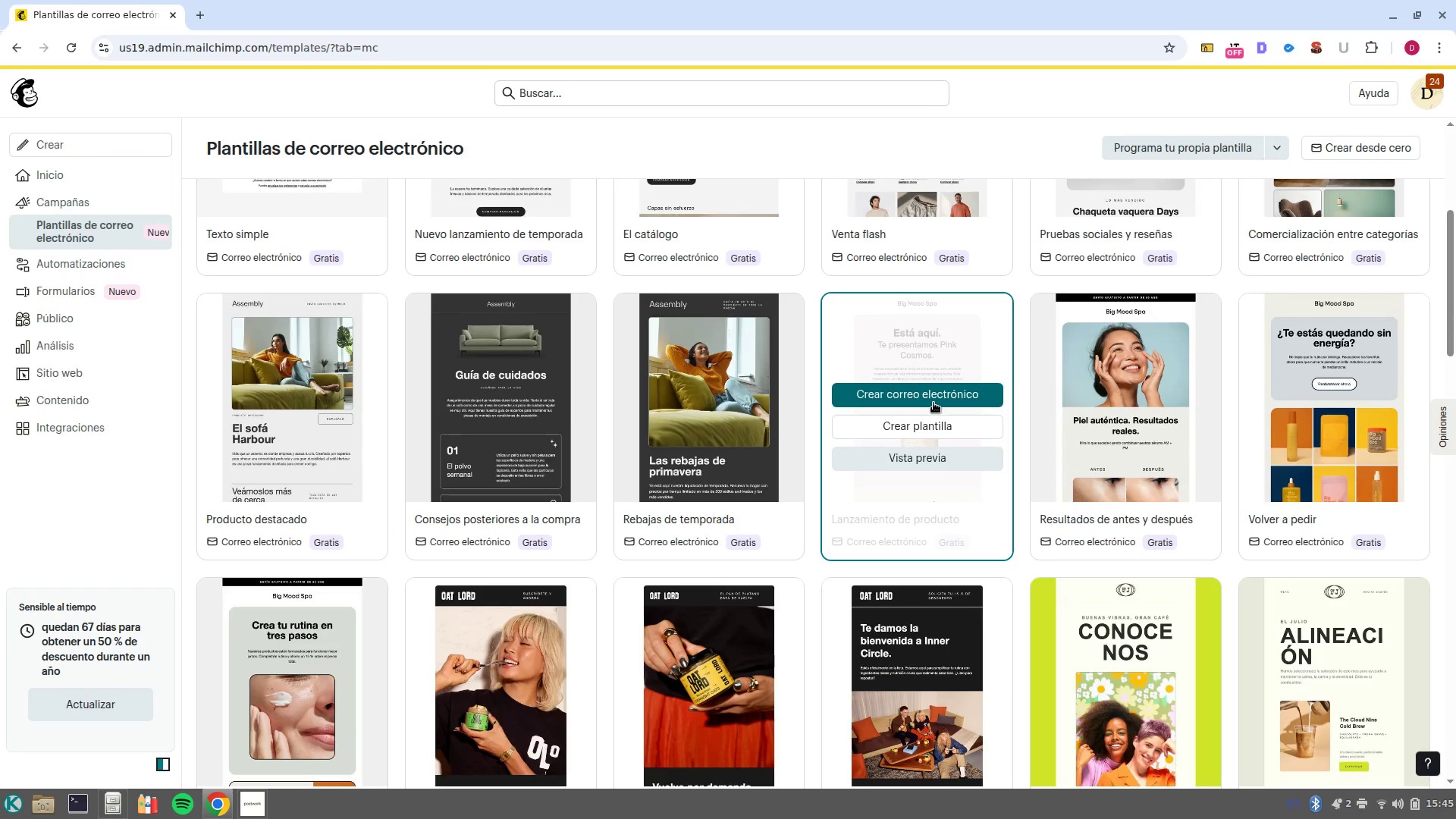 
wait(5.49)
 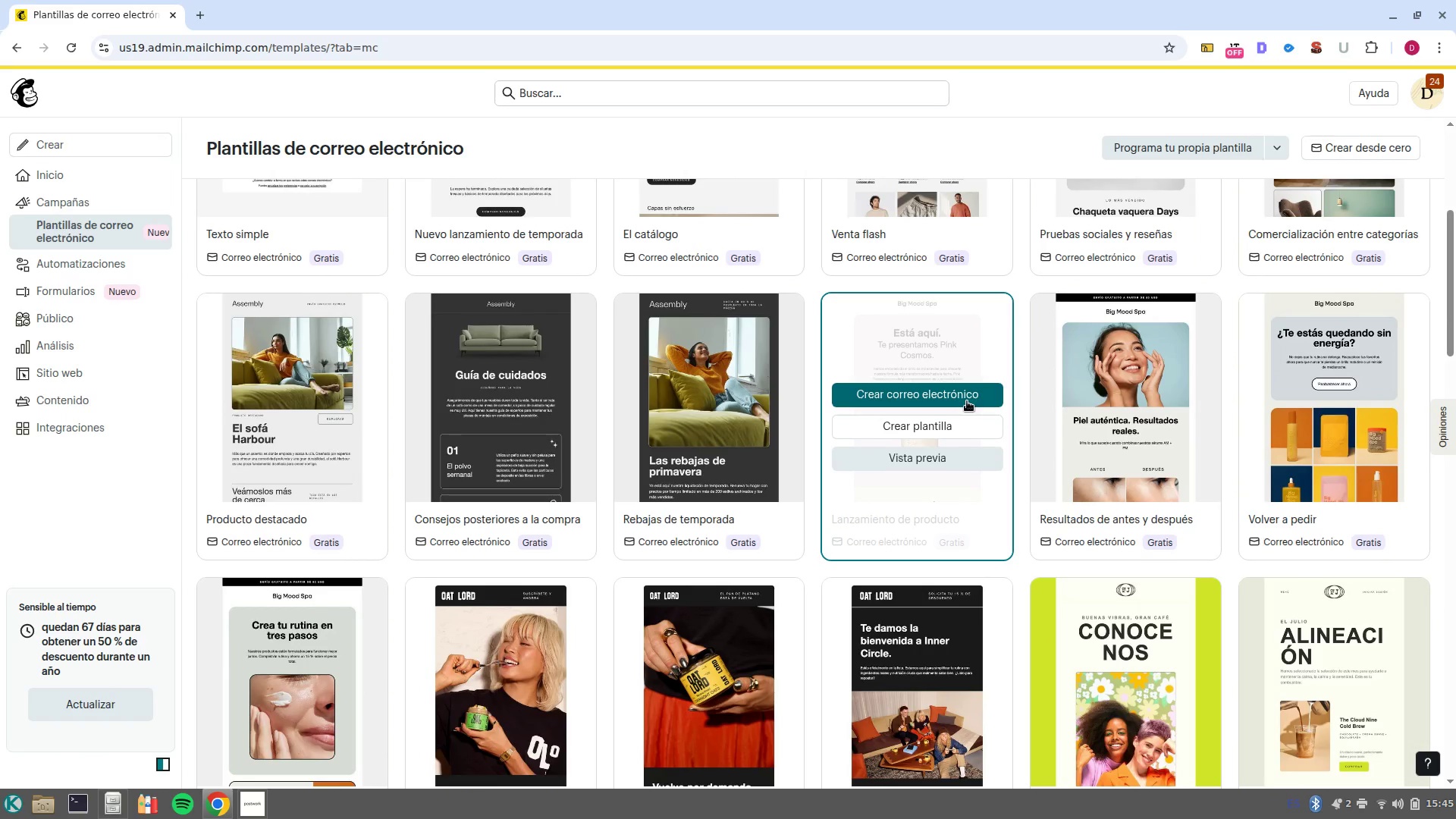 
left_click([934, 403])
 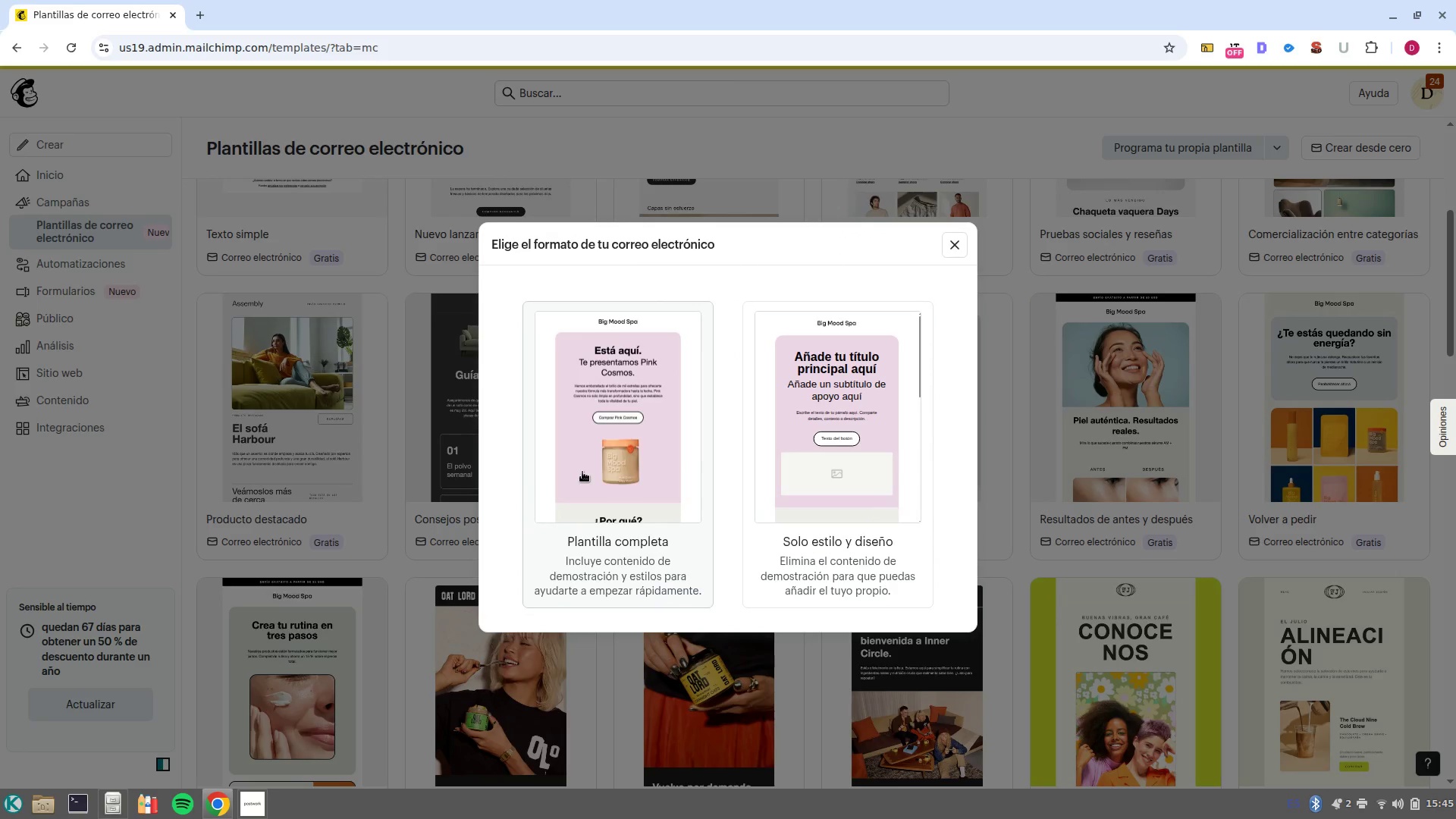 
scroll: coordinate [752, 452], scroll_direction: down, amount: 4.0
 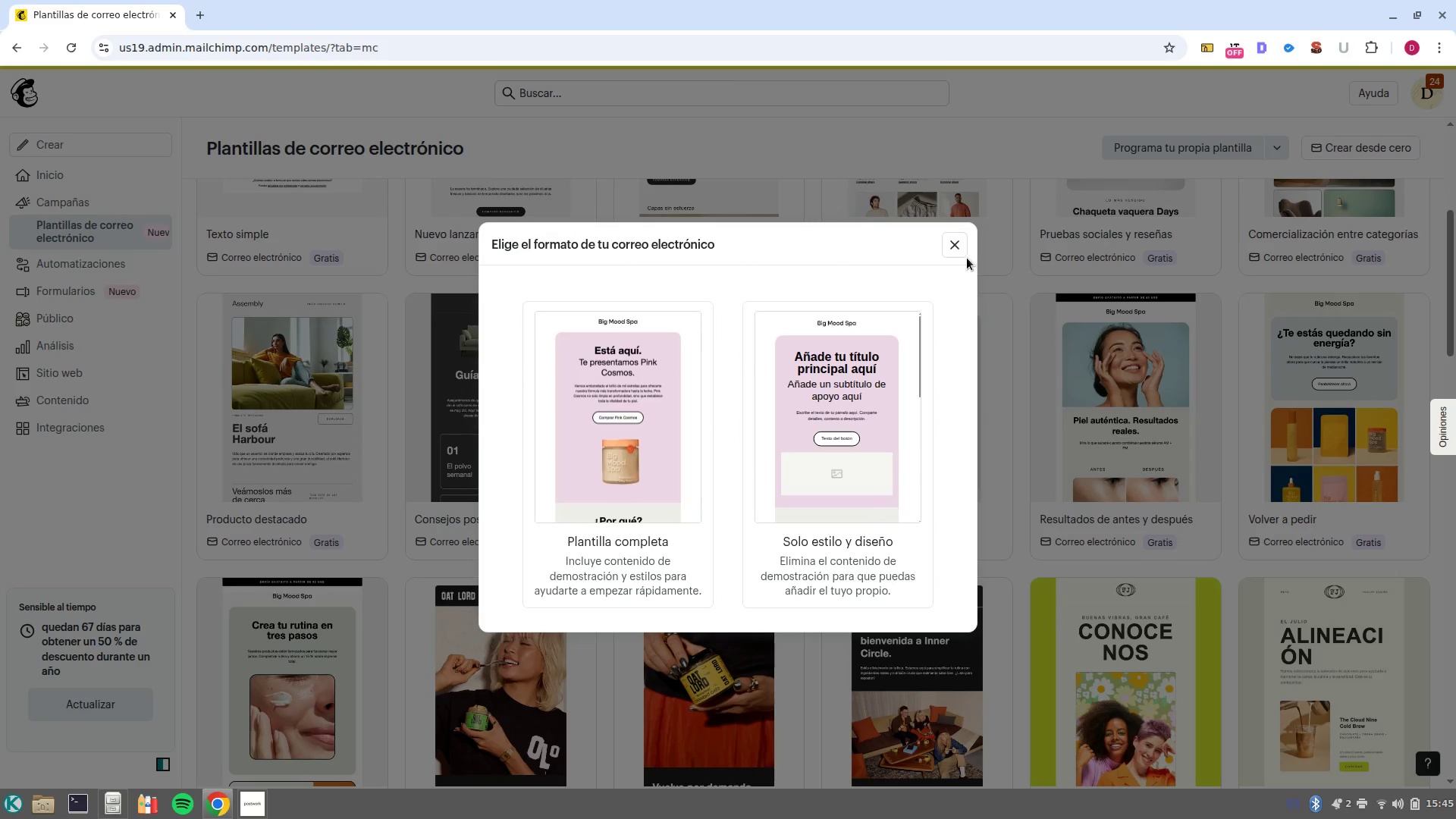 
left_click([962, 245])
 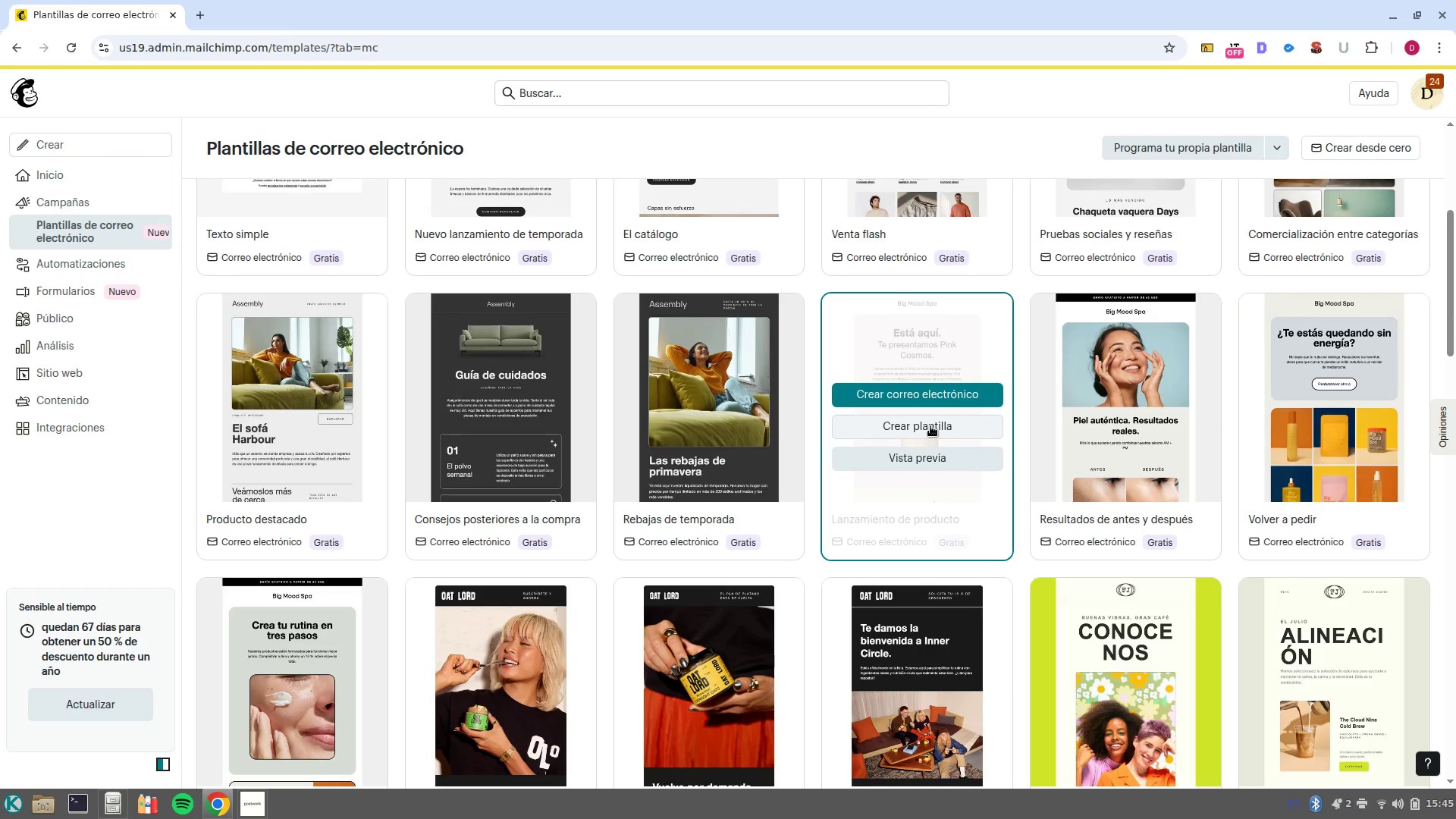 
left_click([932, 429])
 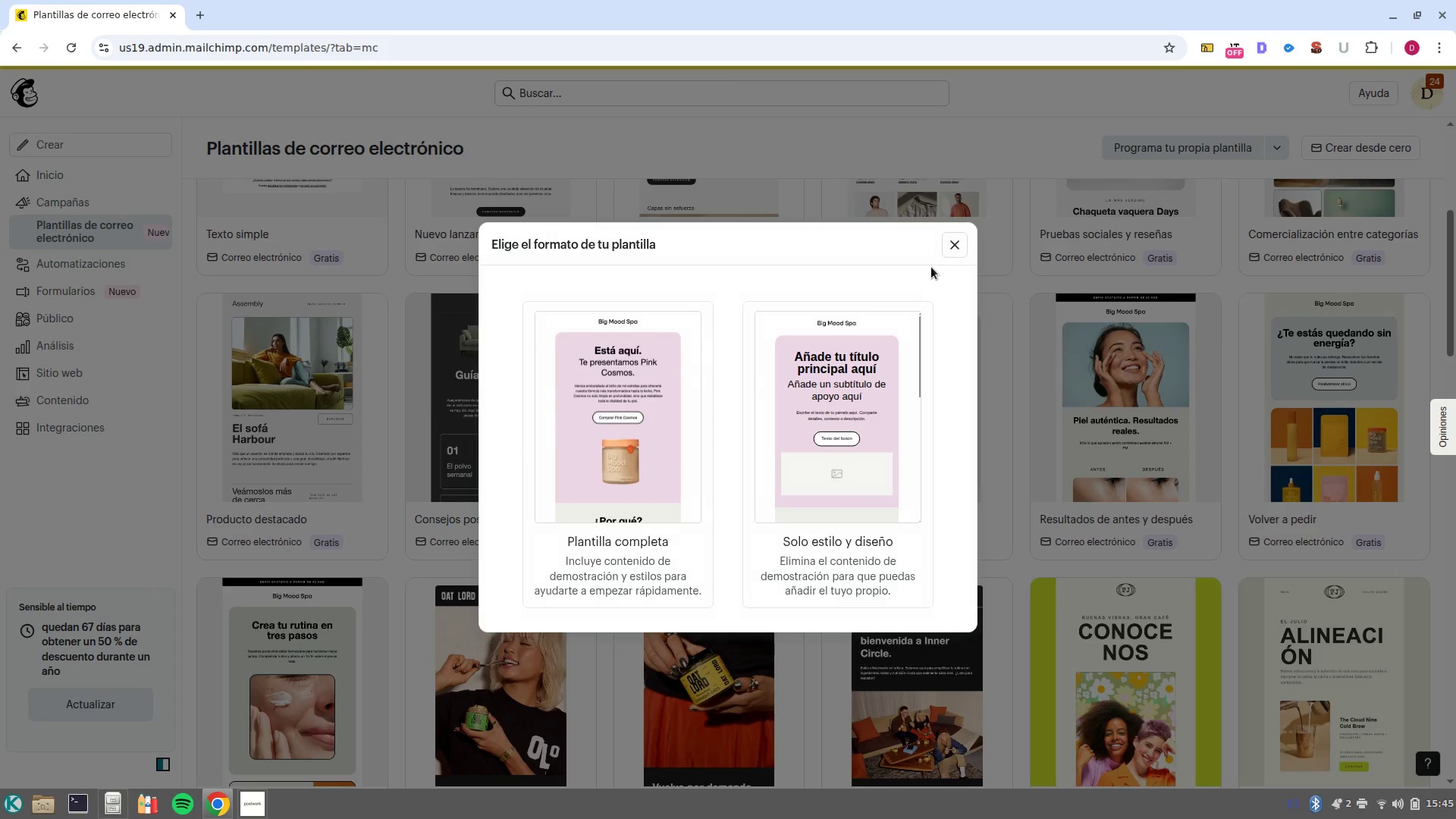 
left_click([950, 250])
 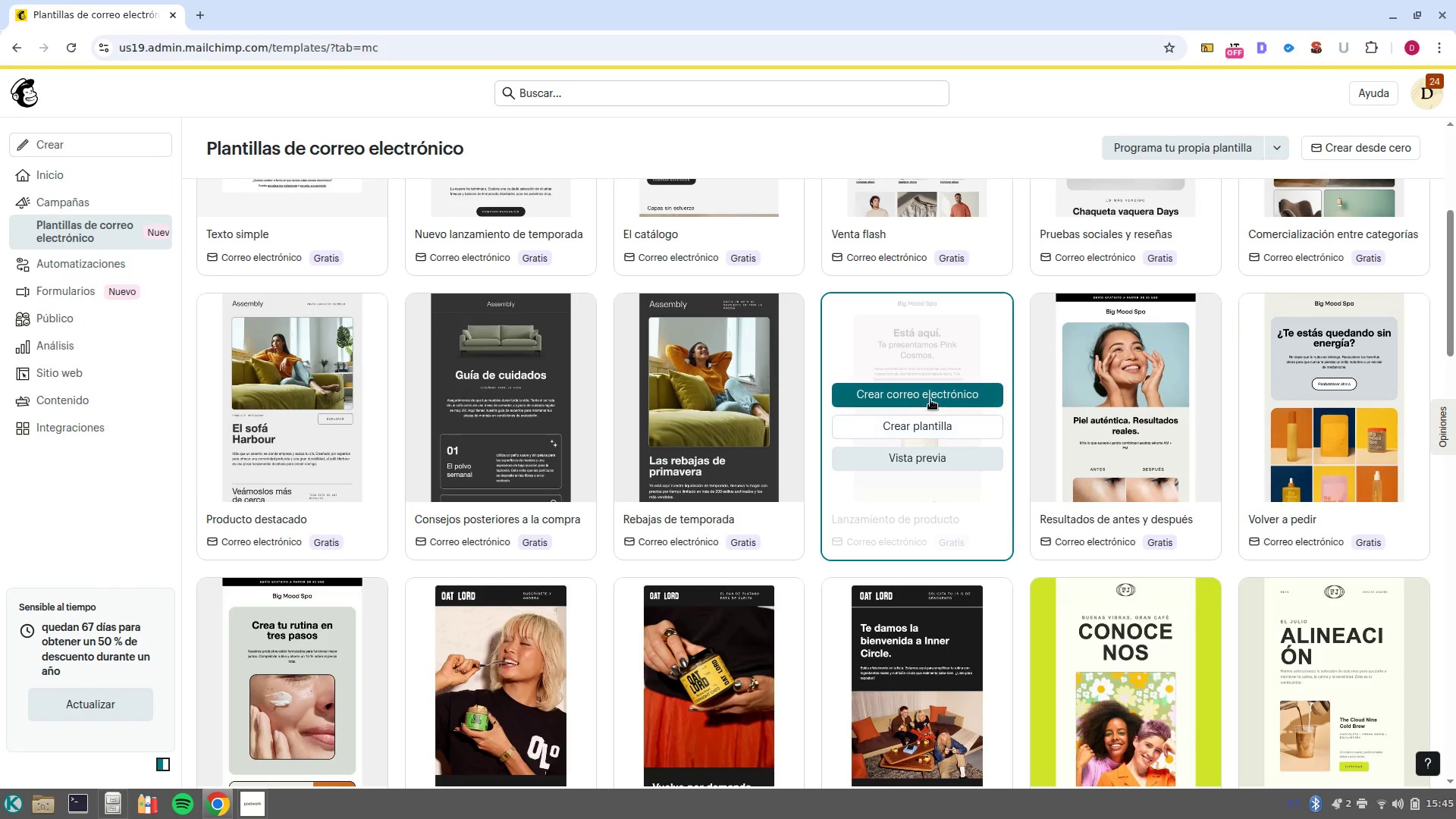 
left_click([930, 400])
 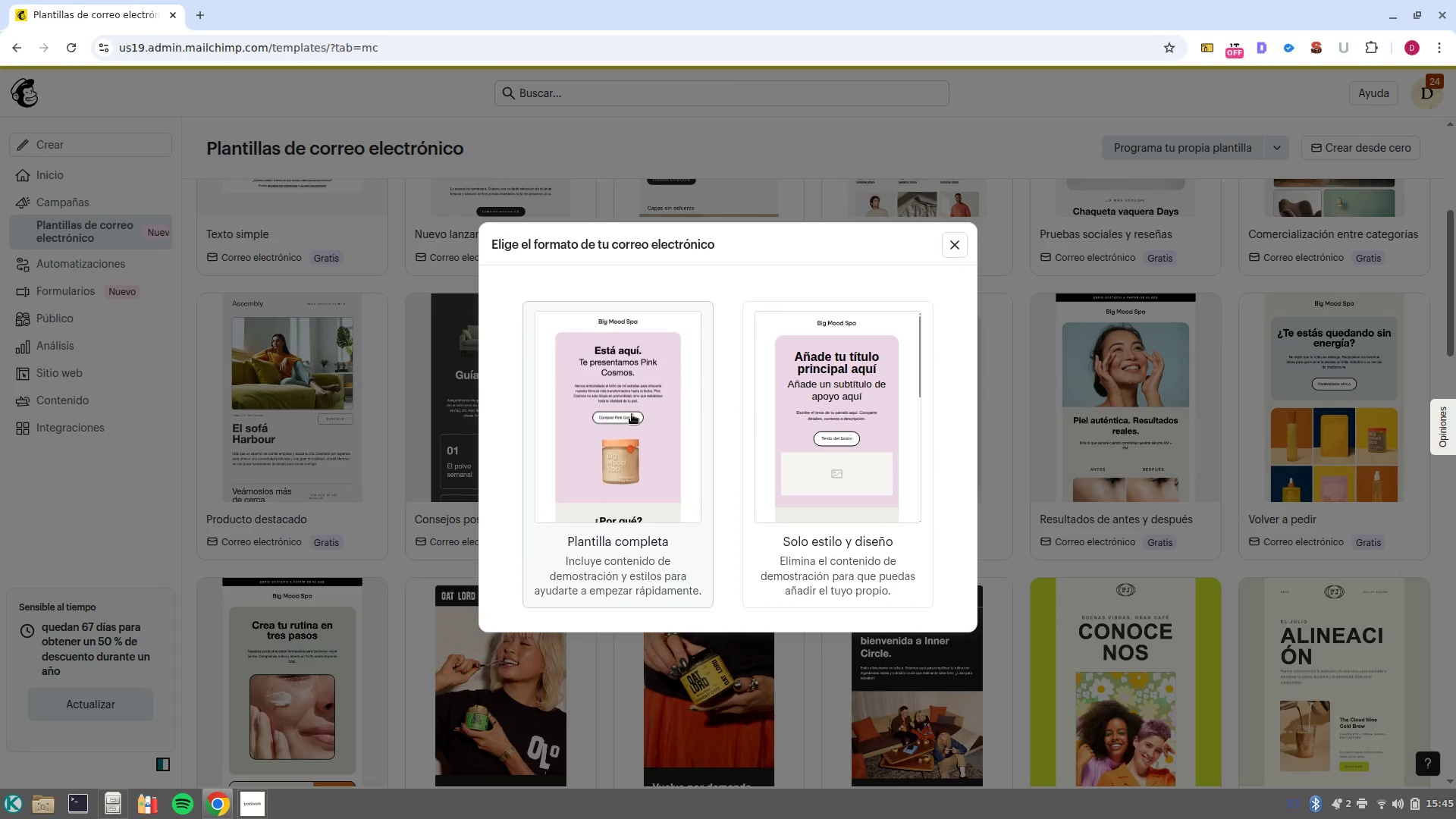 
scroll: coordinate [757, 398], scroll_direction: down, amount: 3.0
 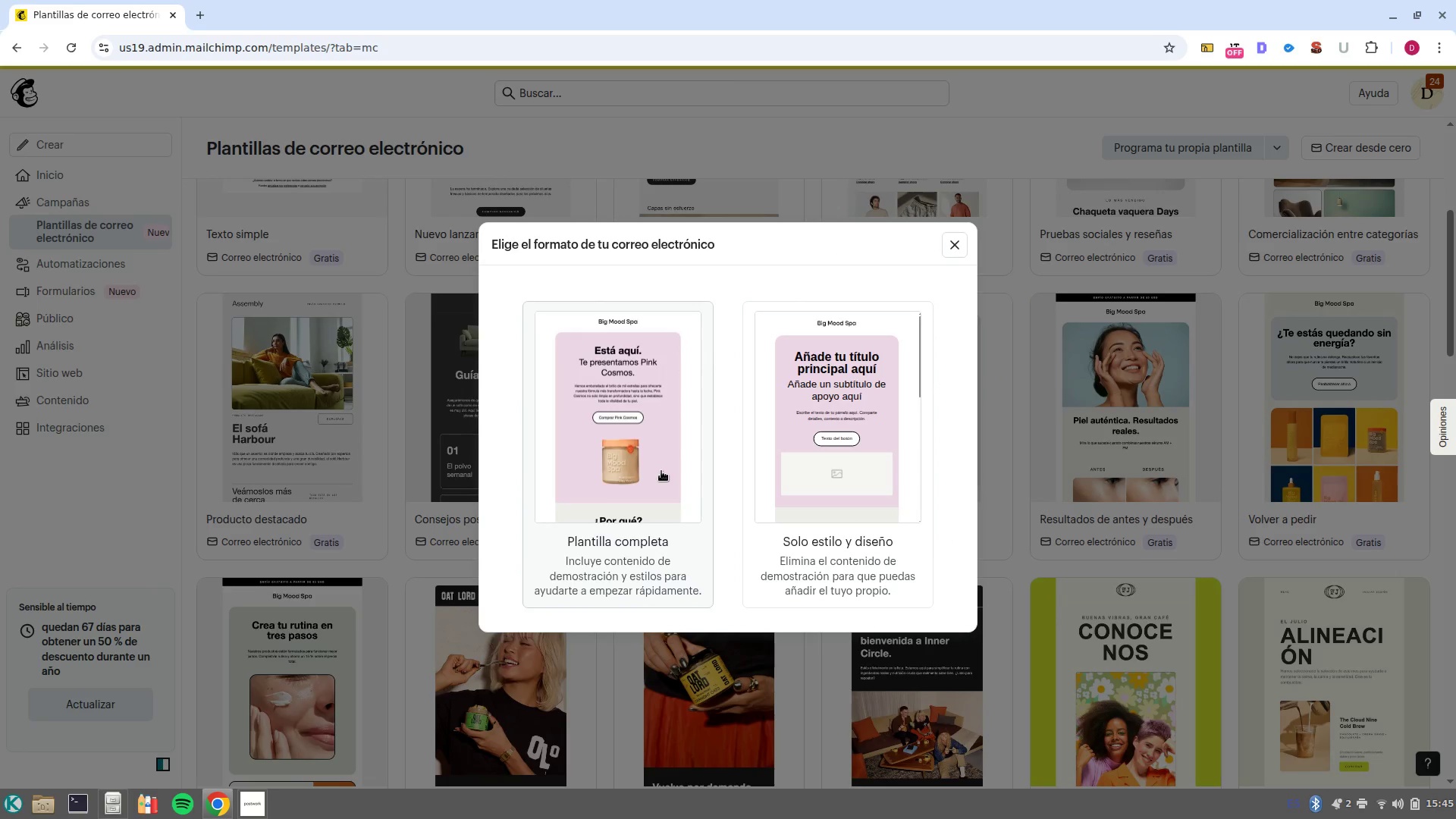 
left_click([836, 471])
 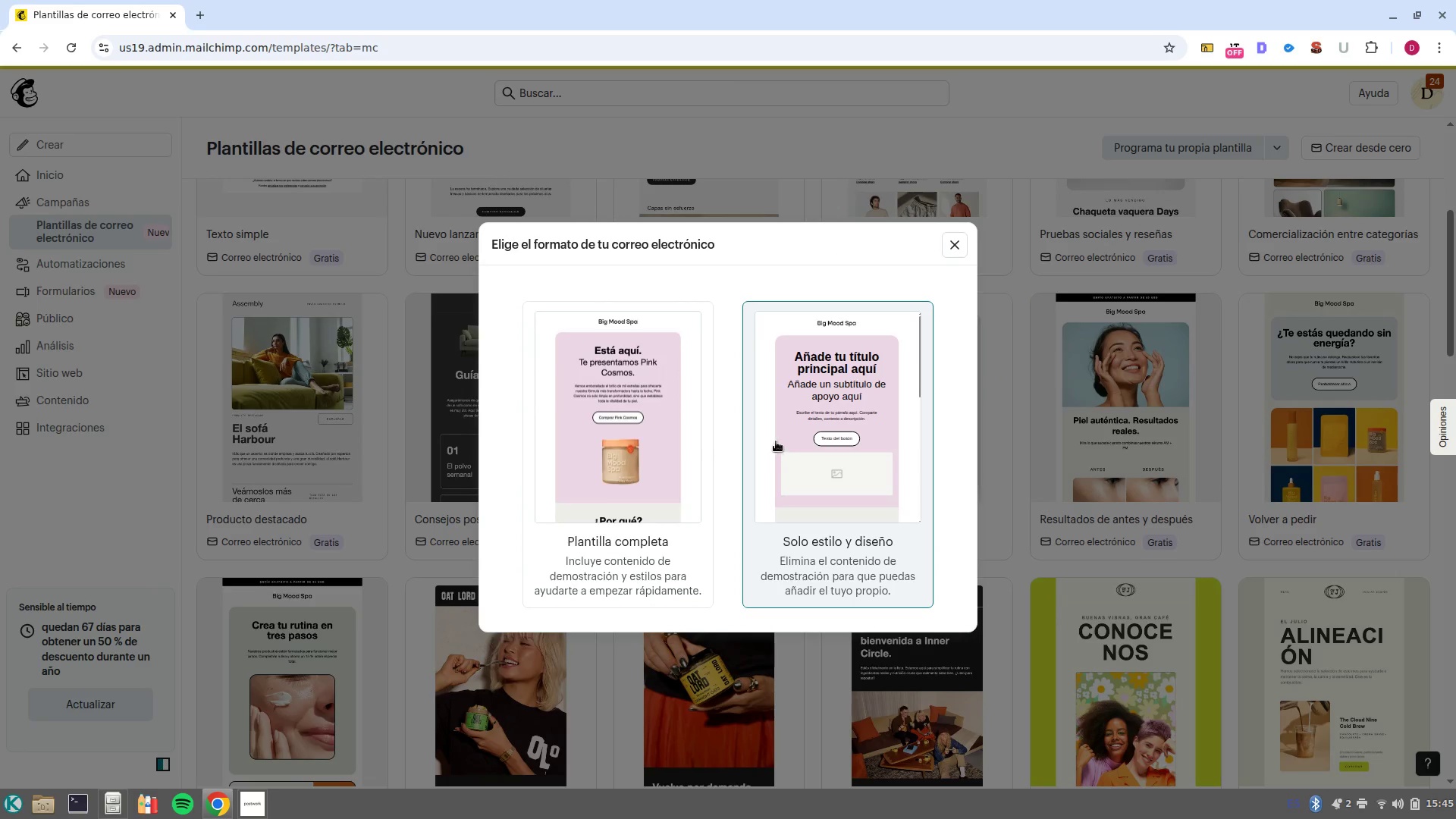 
left_click([831, 437])
 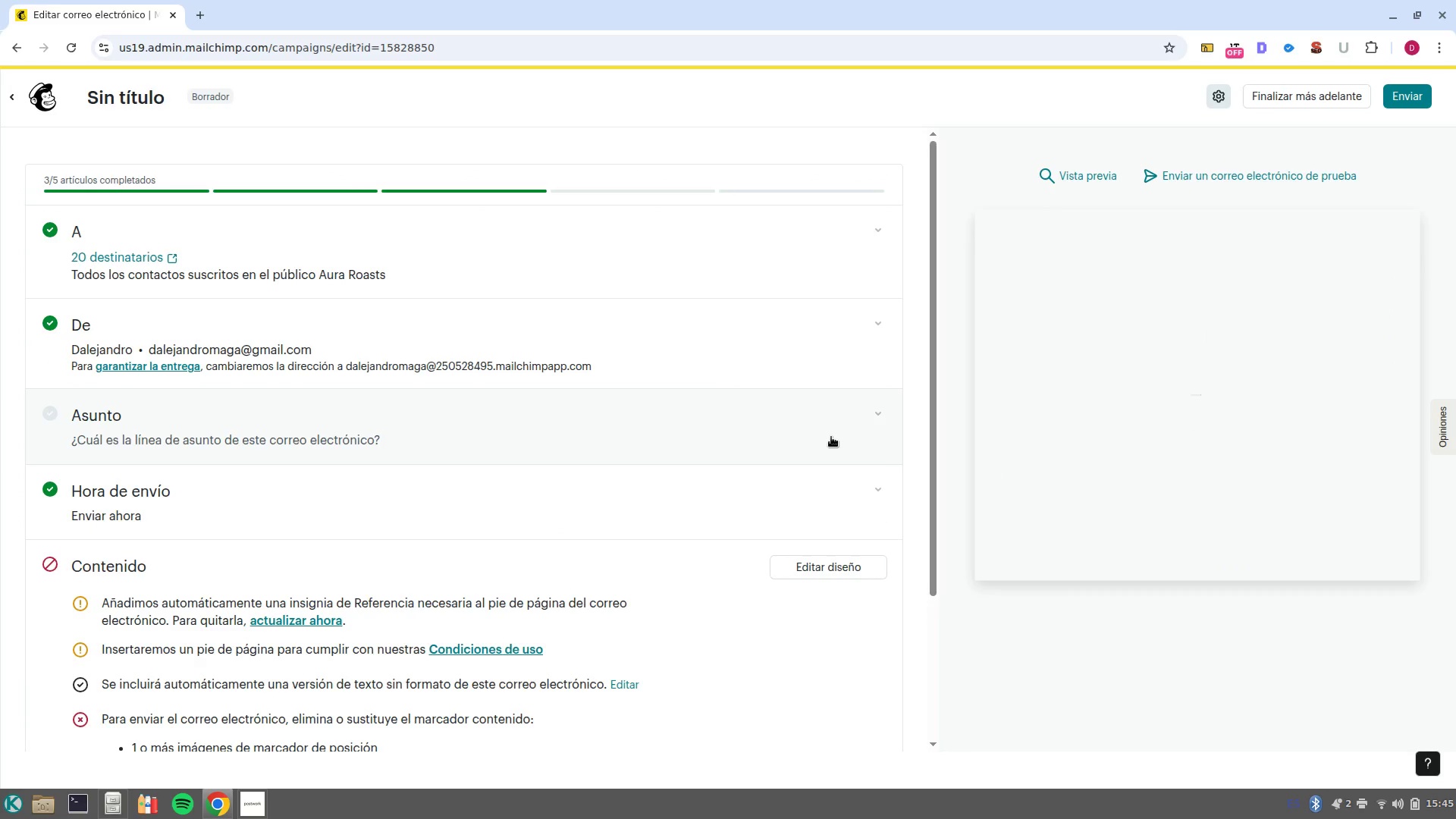 
left_click([1302, 100])
 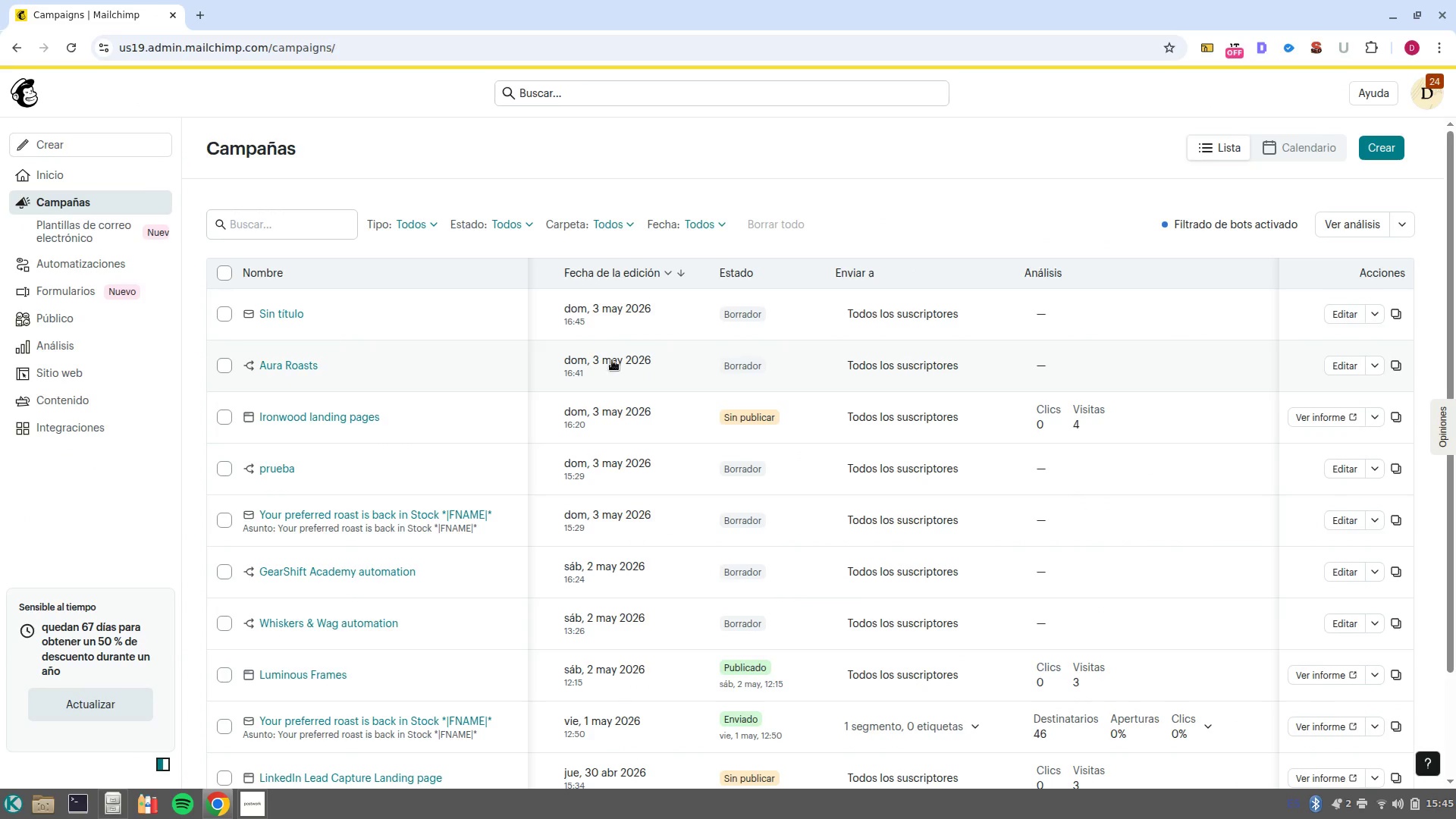 
wait(5.99)
 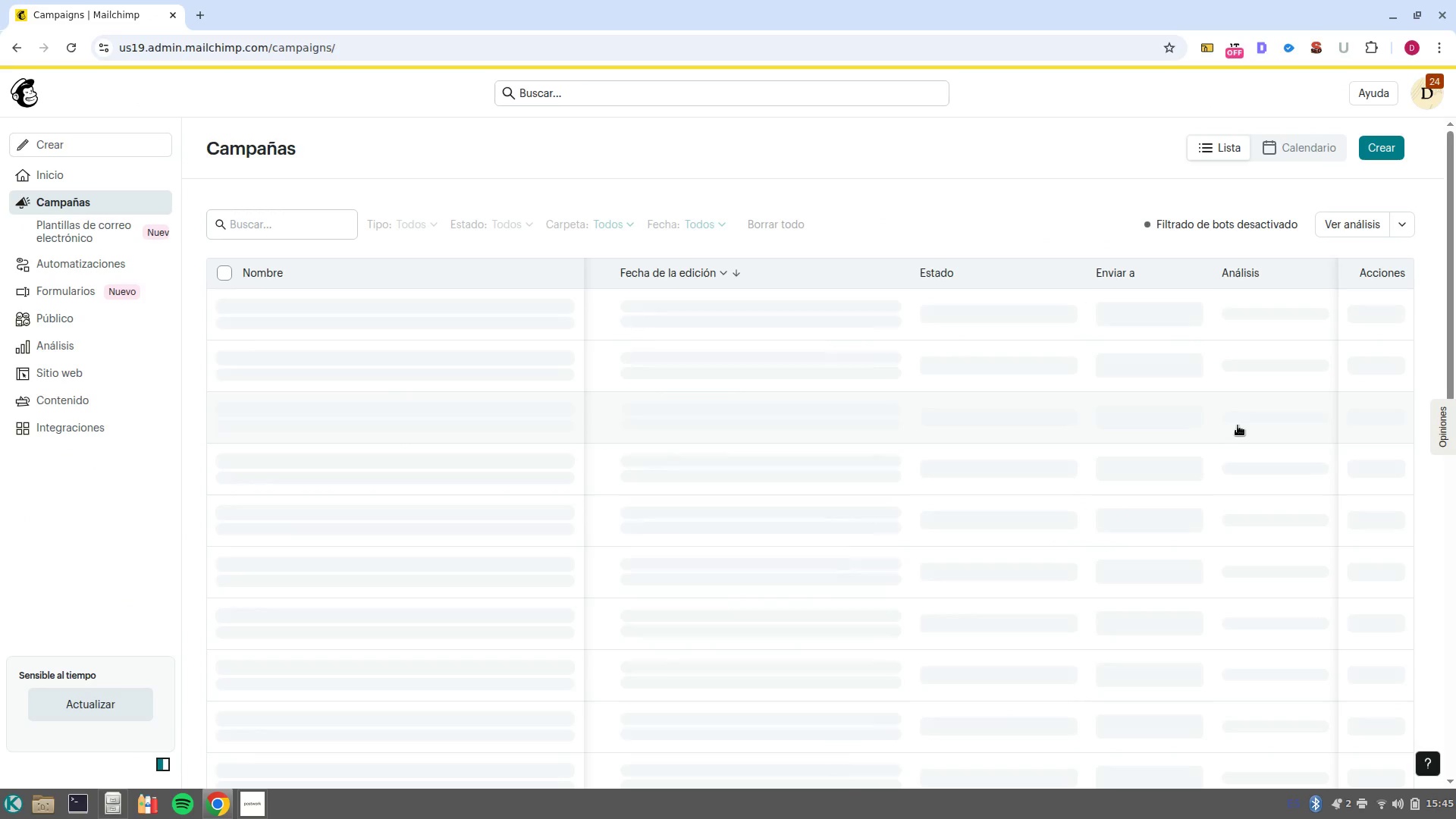 
left_click([1351, 313])
 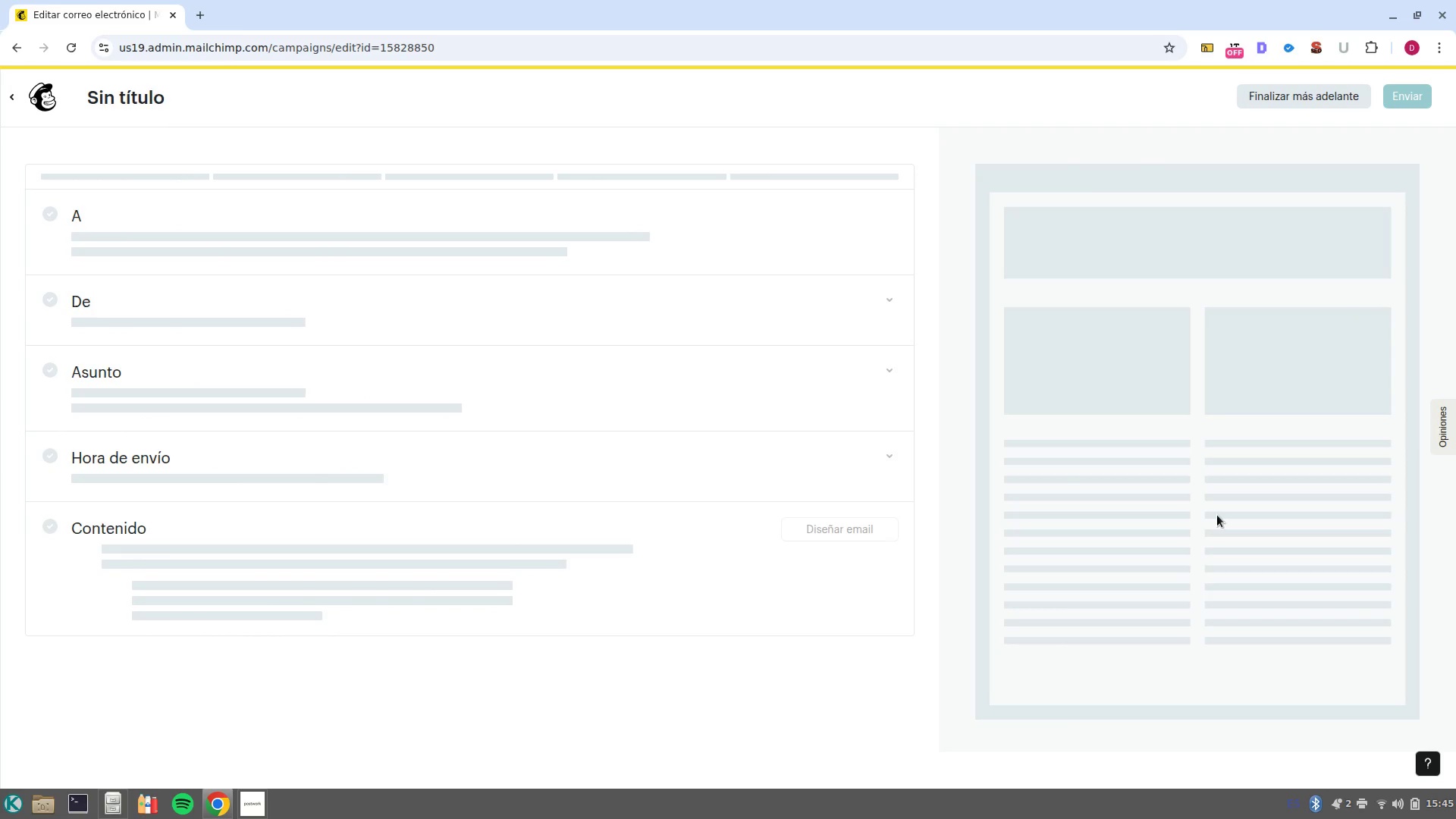 
mouse_move([1219, 472])
 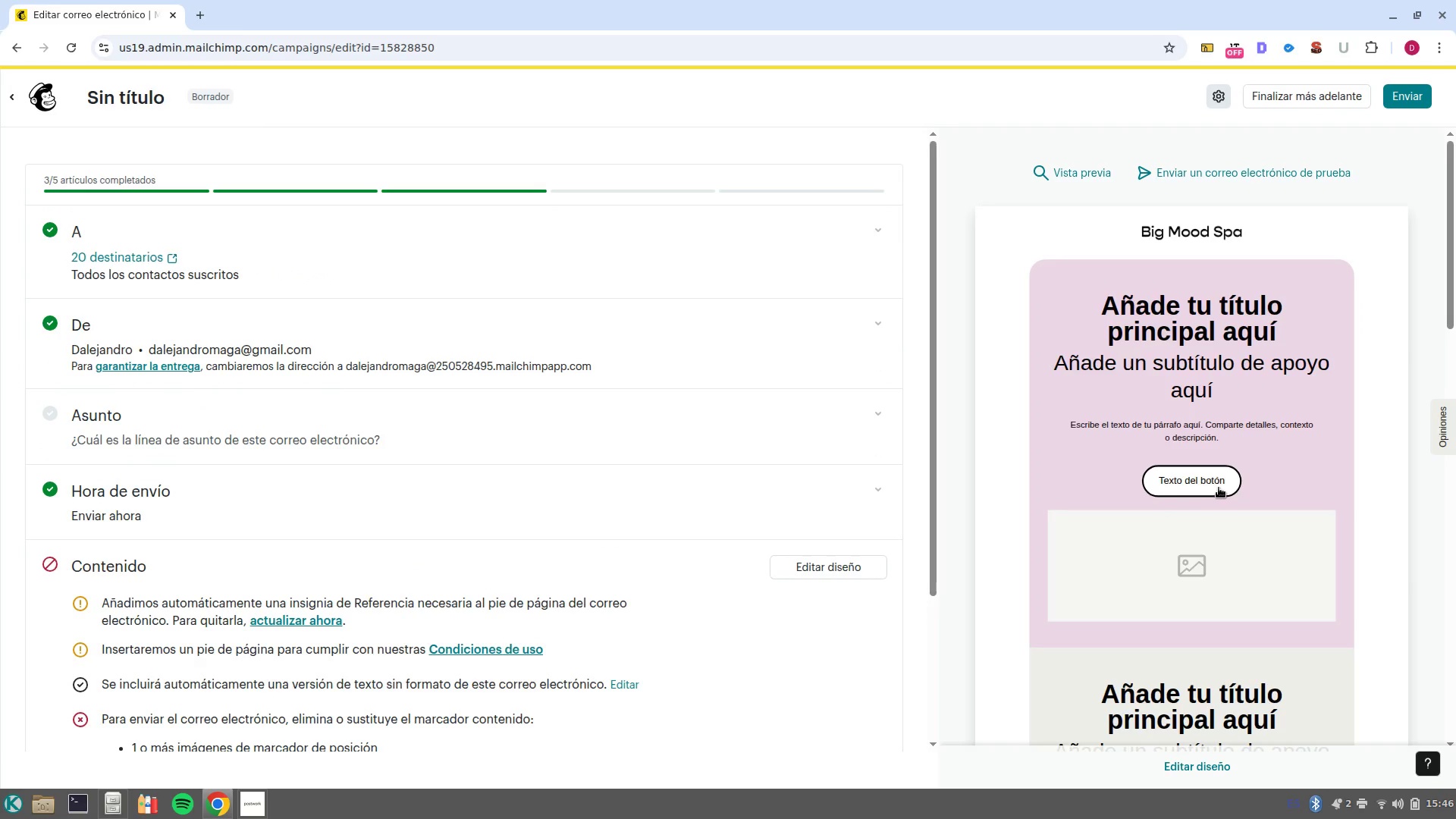 
left_click([1219, 488])
 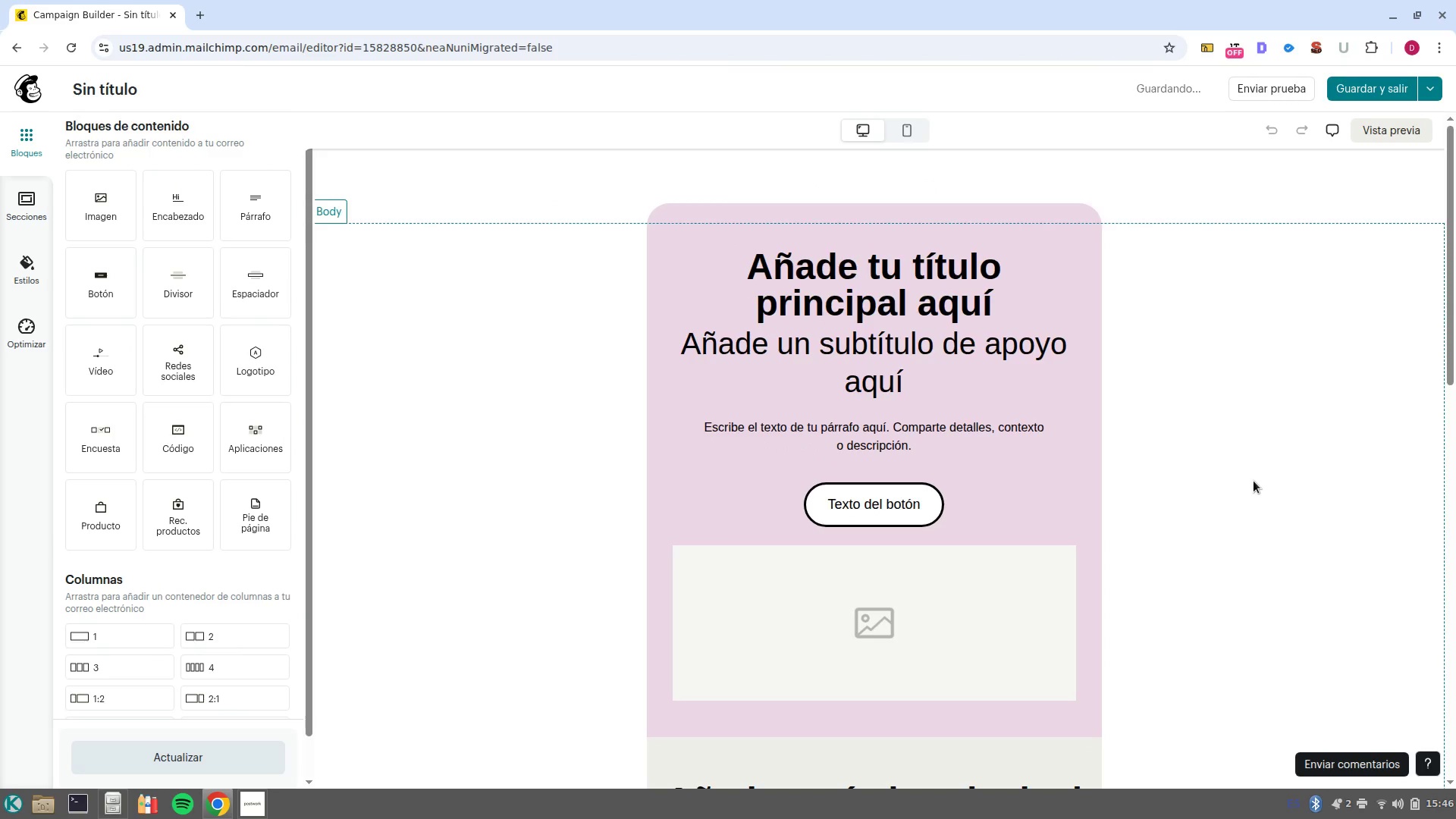 
wait(6.05)
 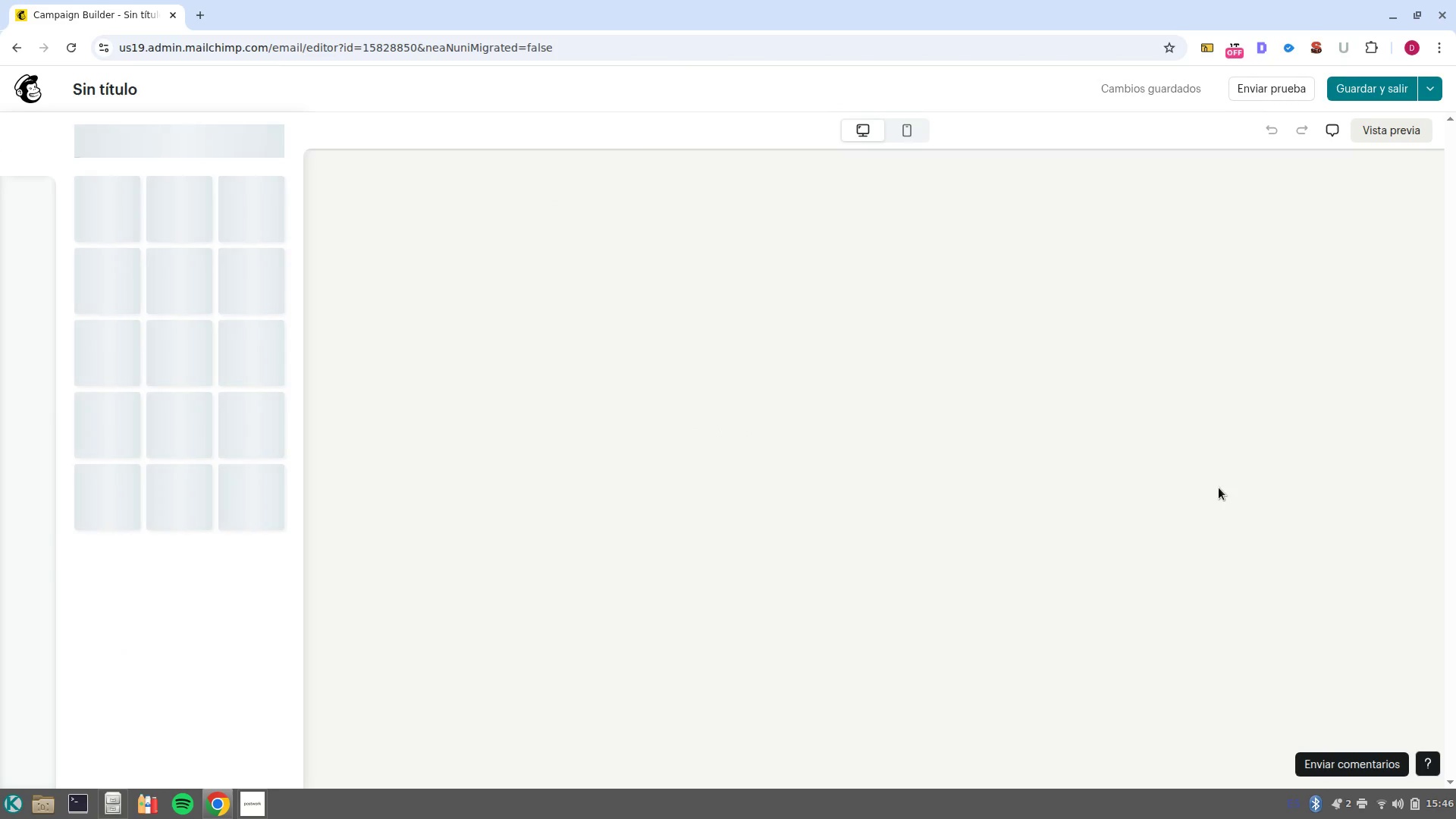 
left_click([19, 277])
 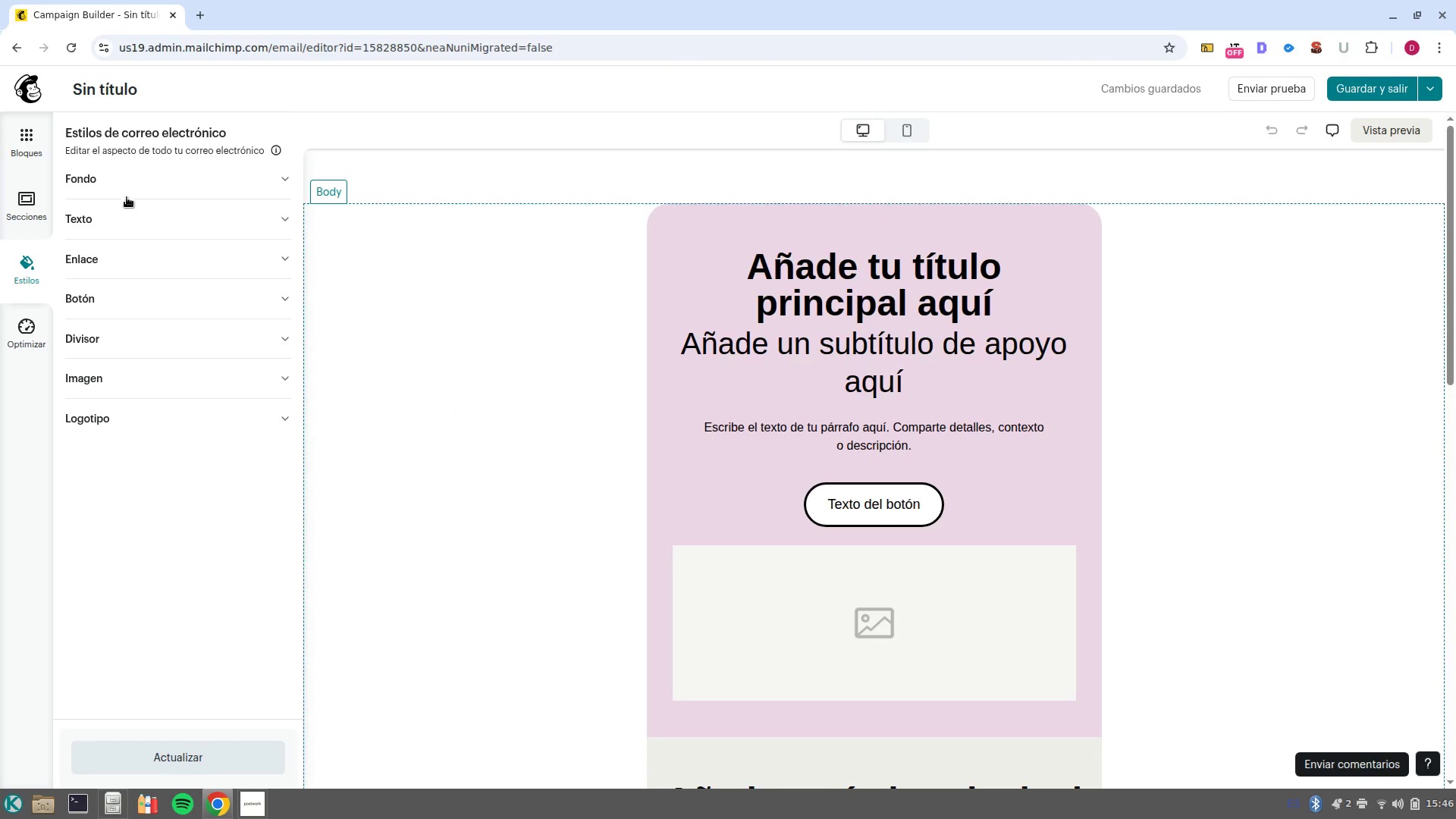 
left_click([133, 187])
 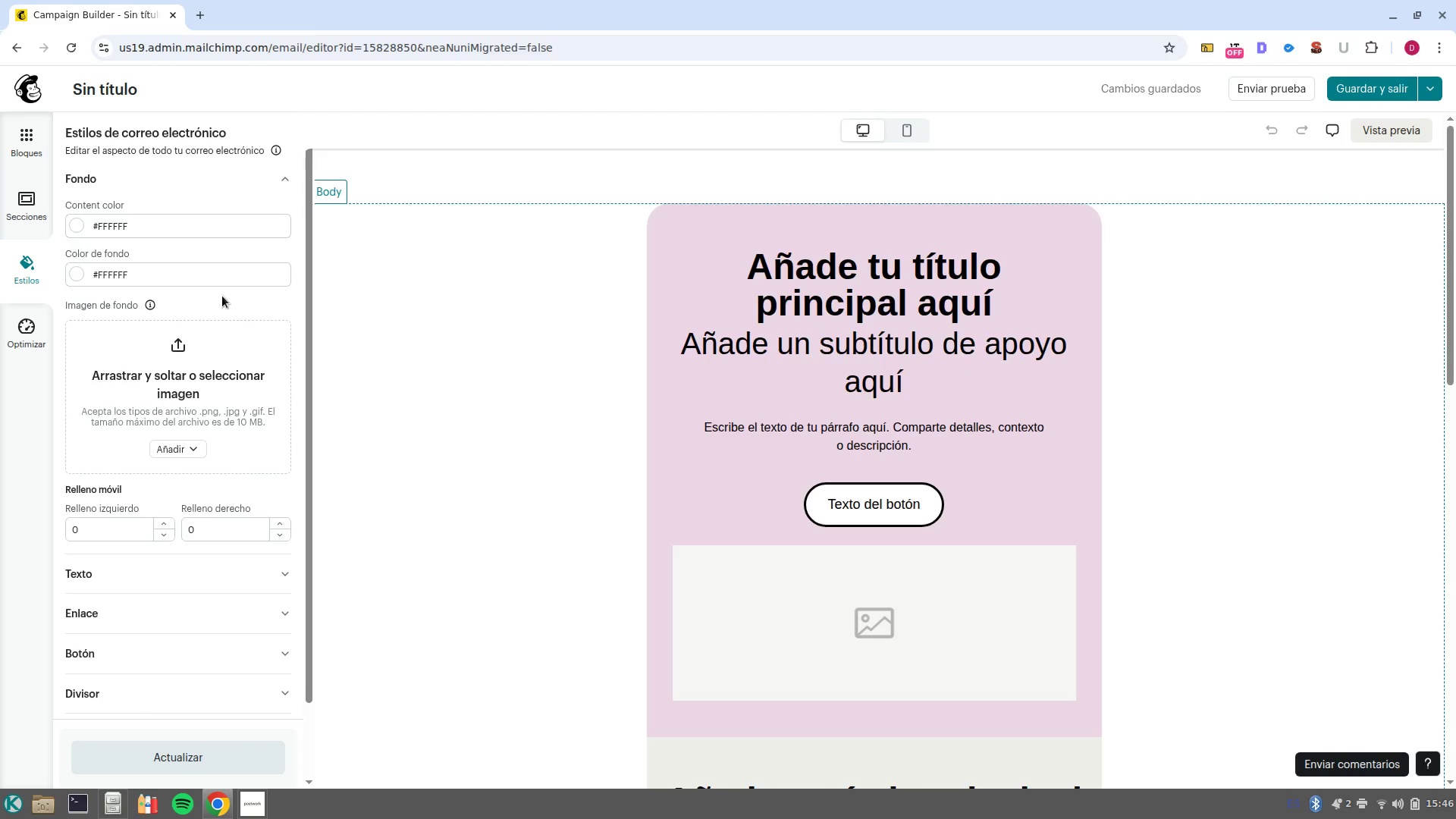 
left_click([156, 274])
 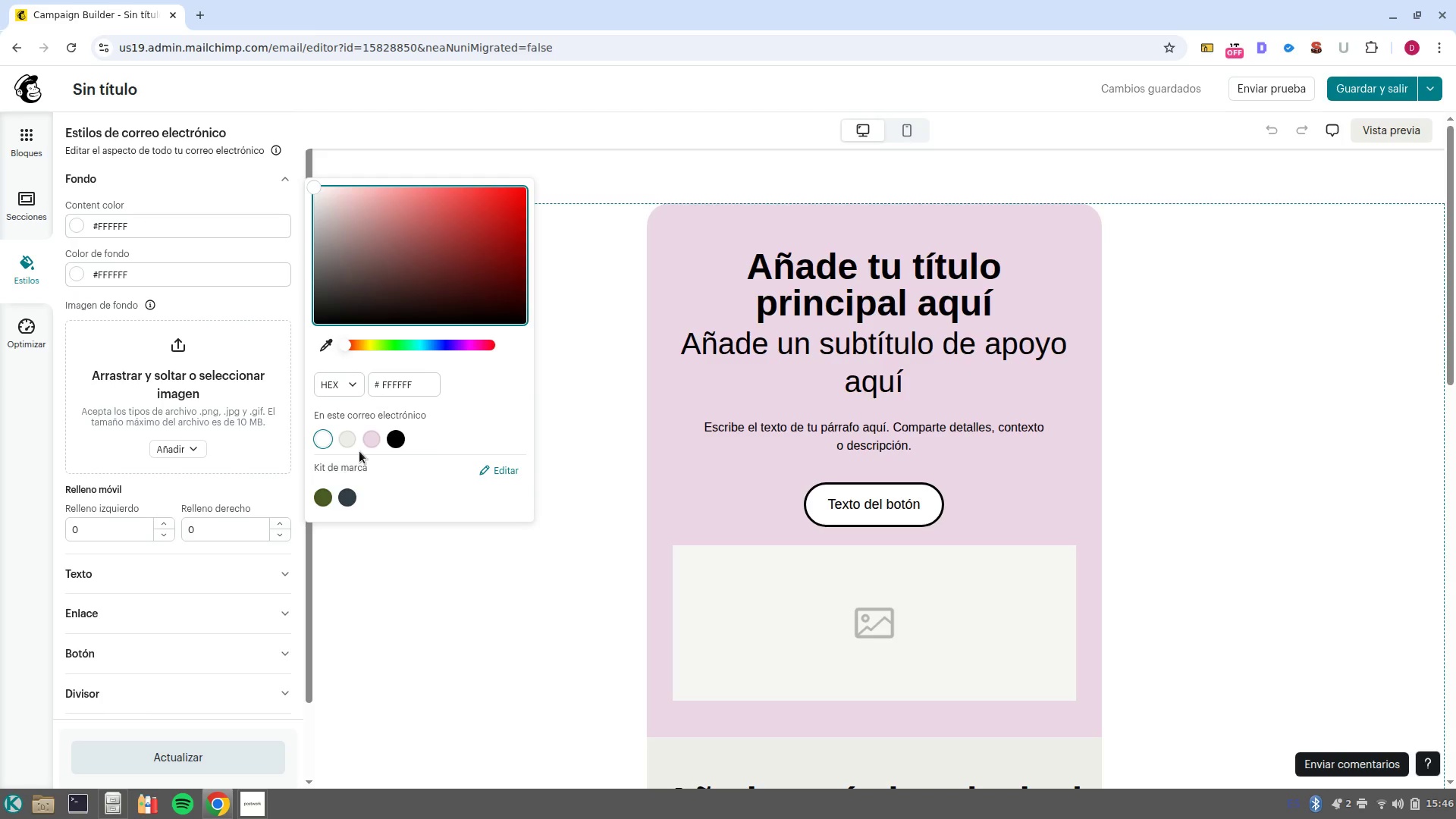 
left_click([375, 440])
 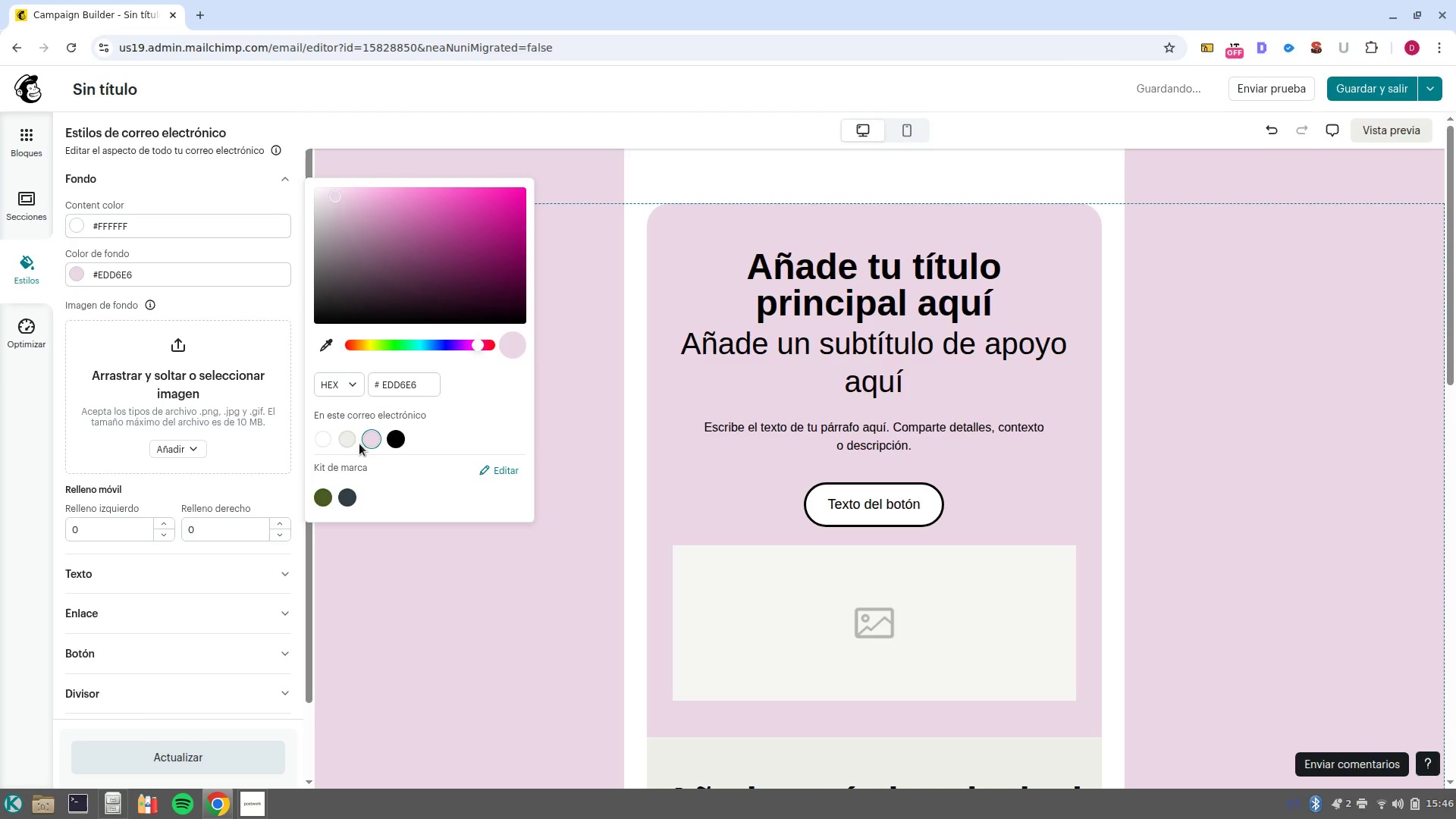 
left_click([322, 442])
 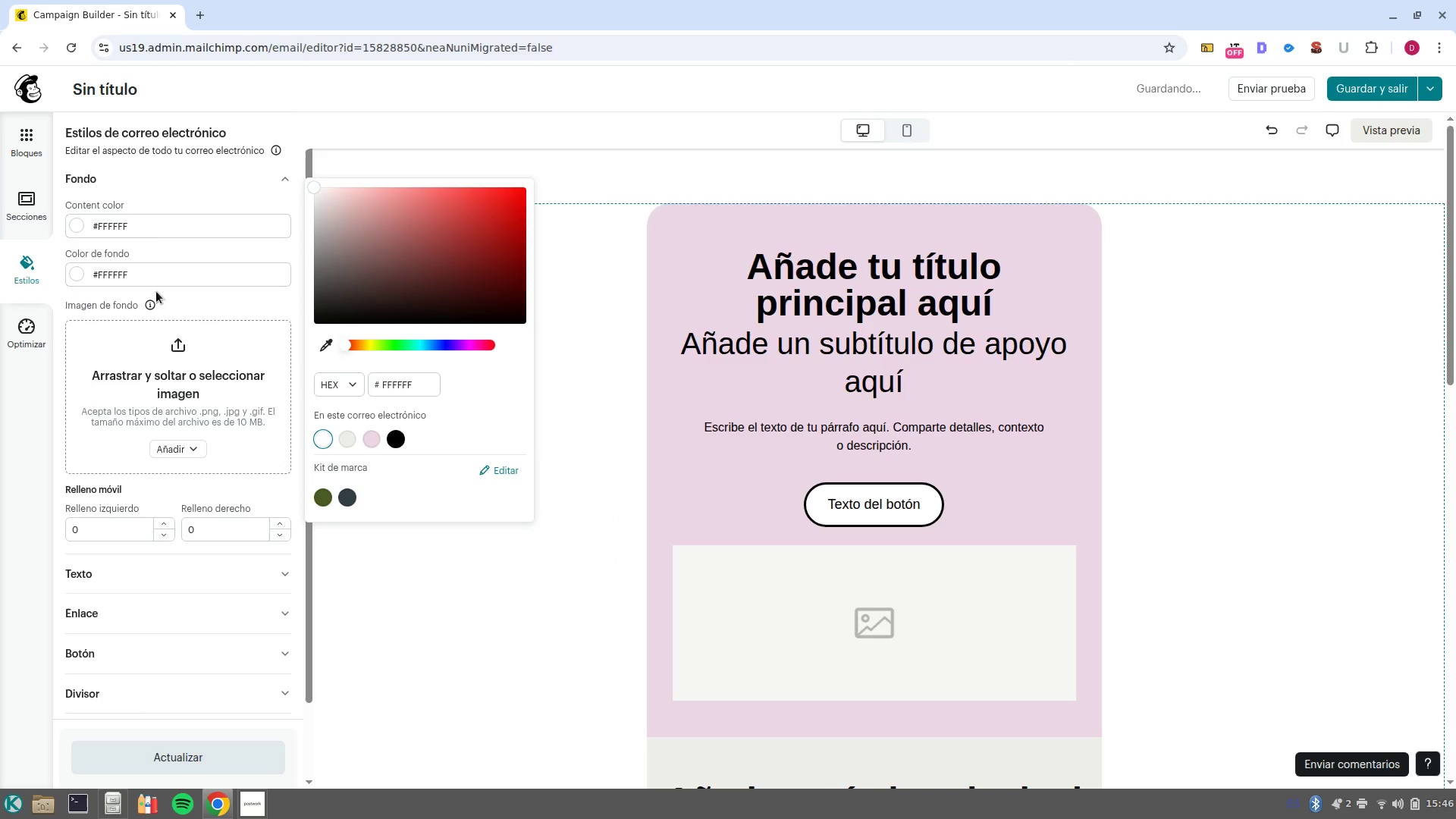 
left_click([159, 228])
 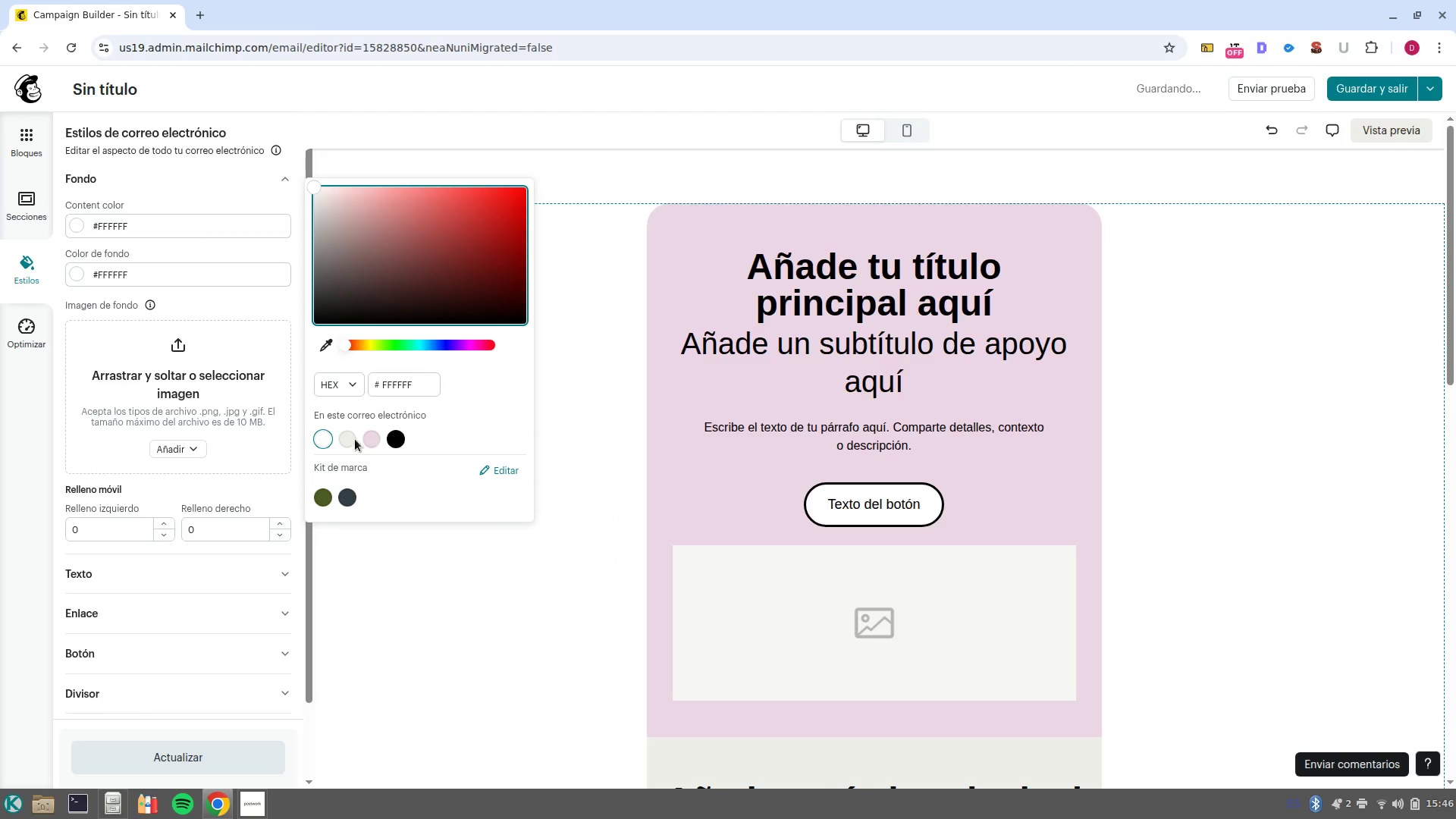 
left_click([353, 444])
 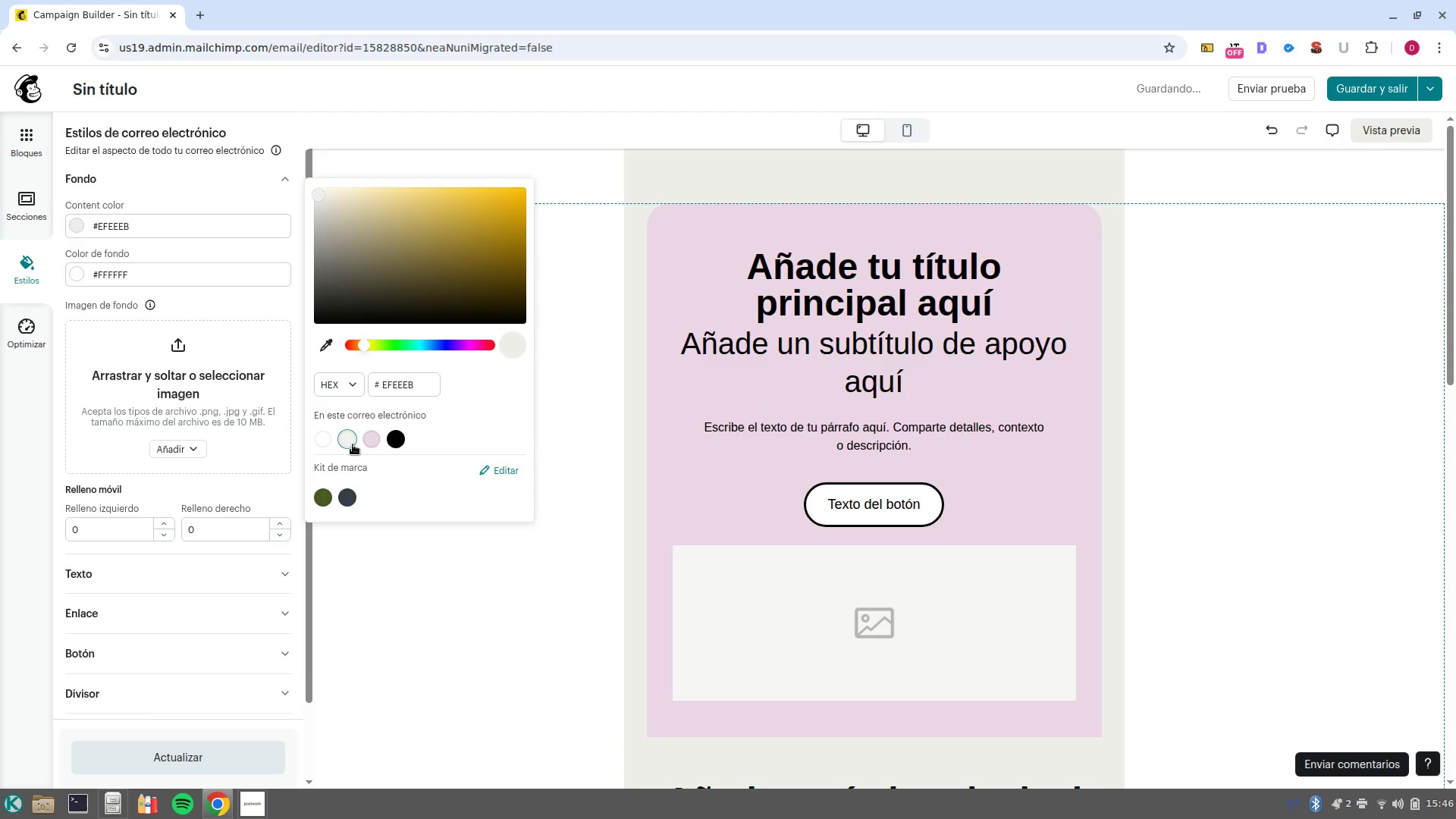 
left_click([350, 443])
 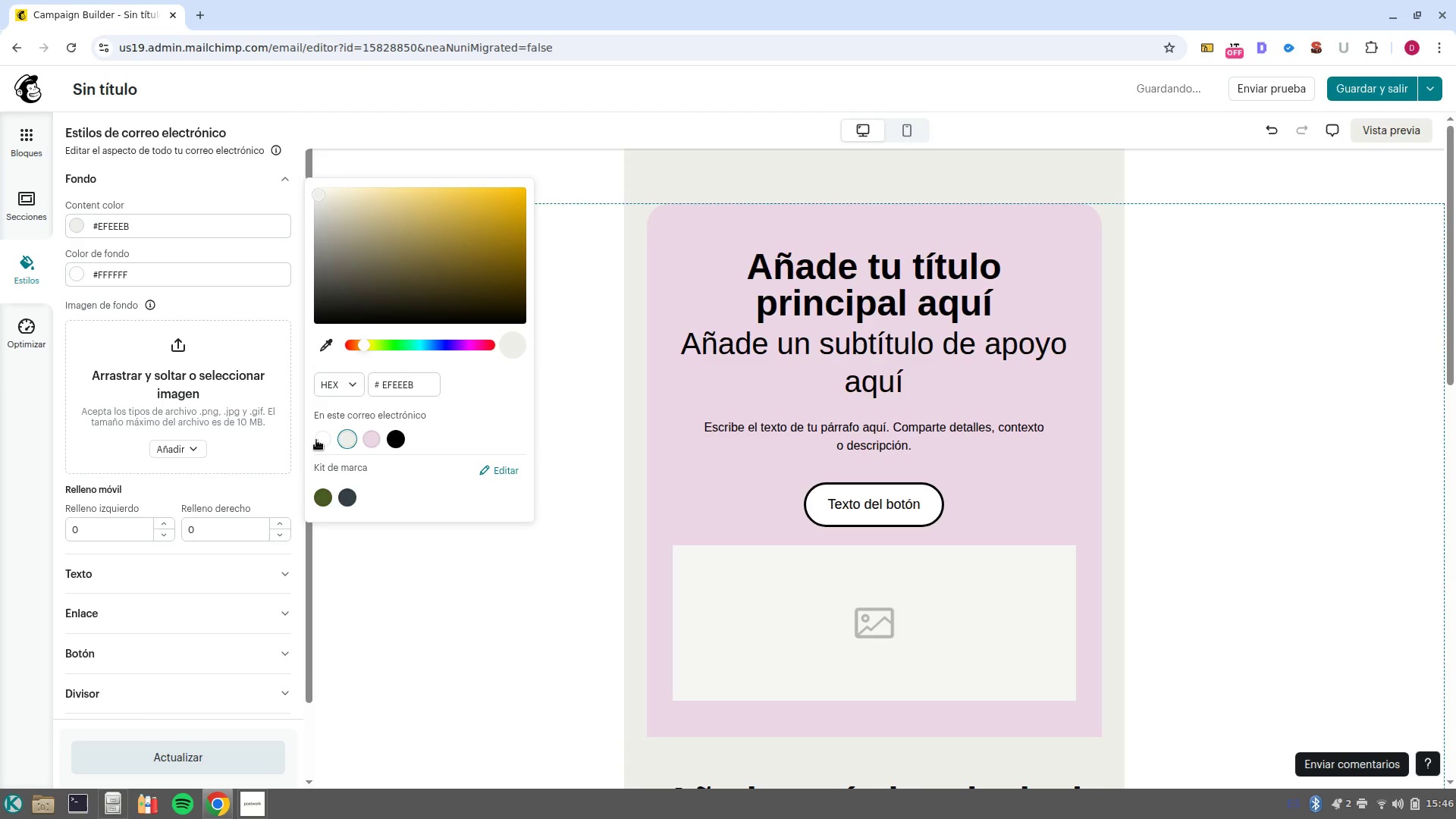 
left_click([316, 440])
 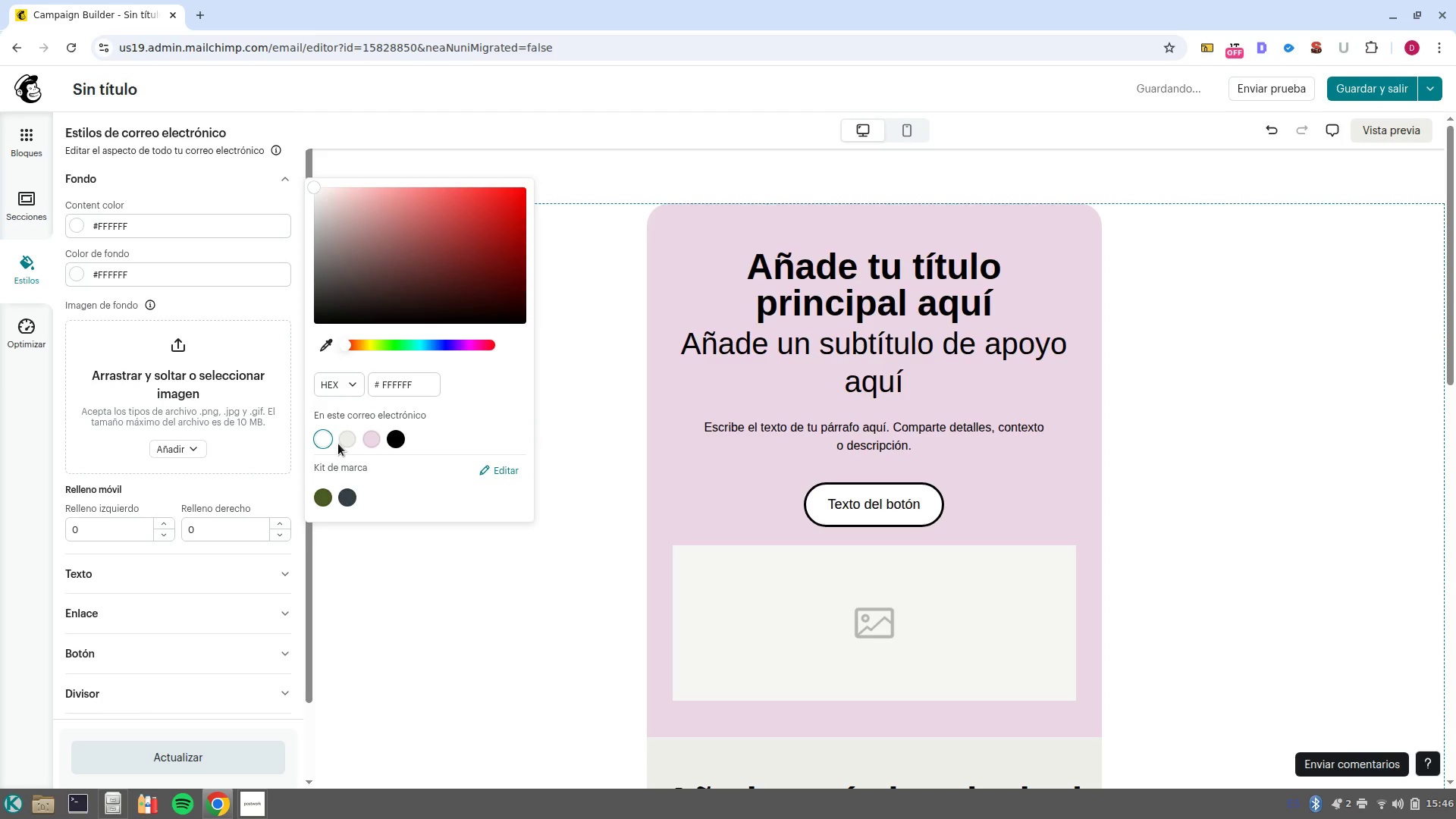 
left_click([700, 296])
 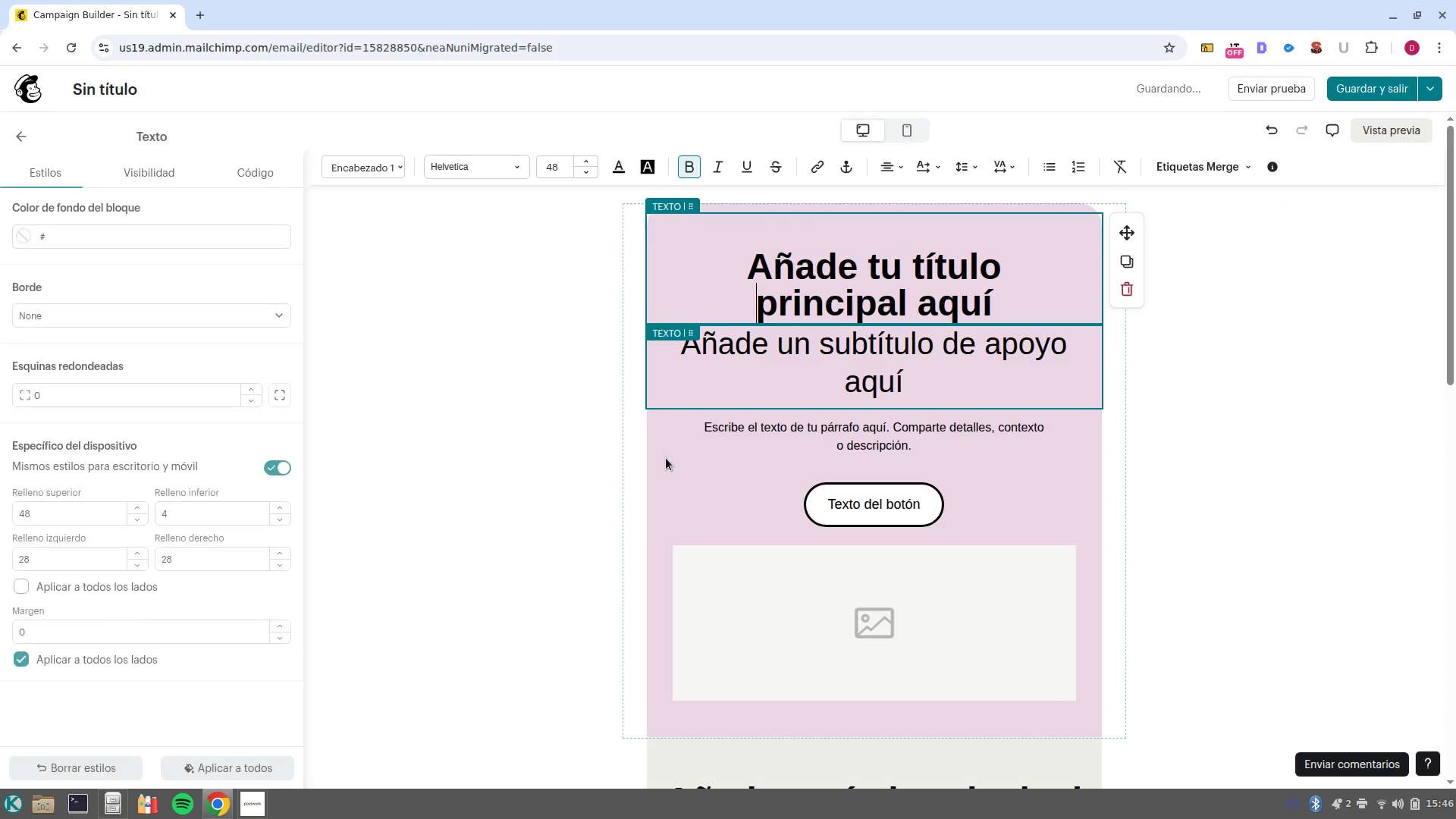 
left_click([666, 469])
 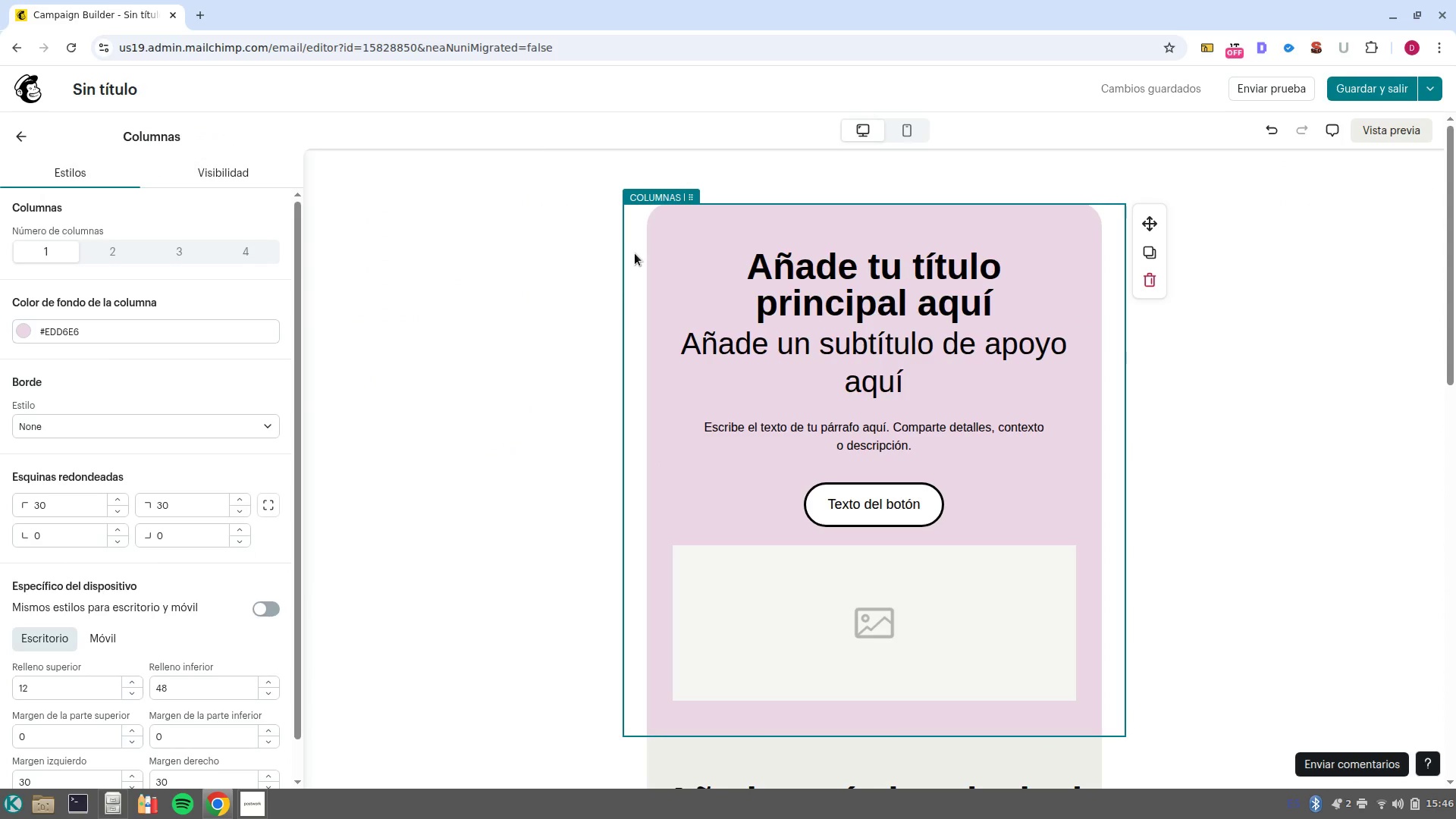 
left_click([635, 253])
 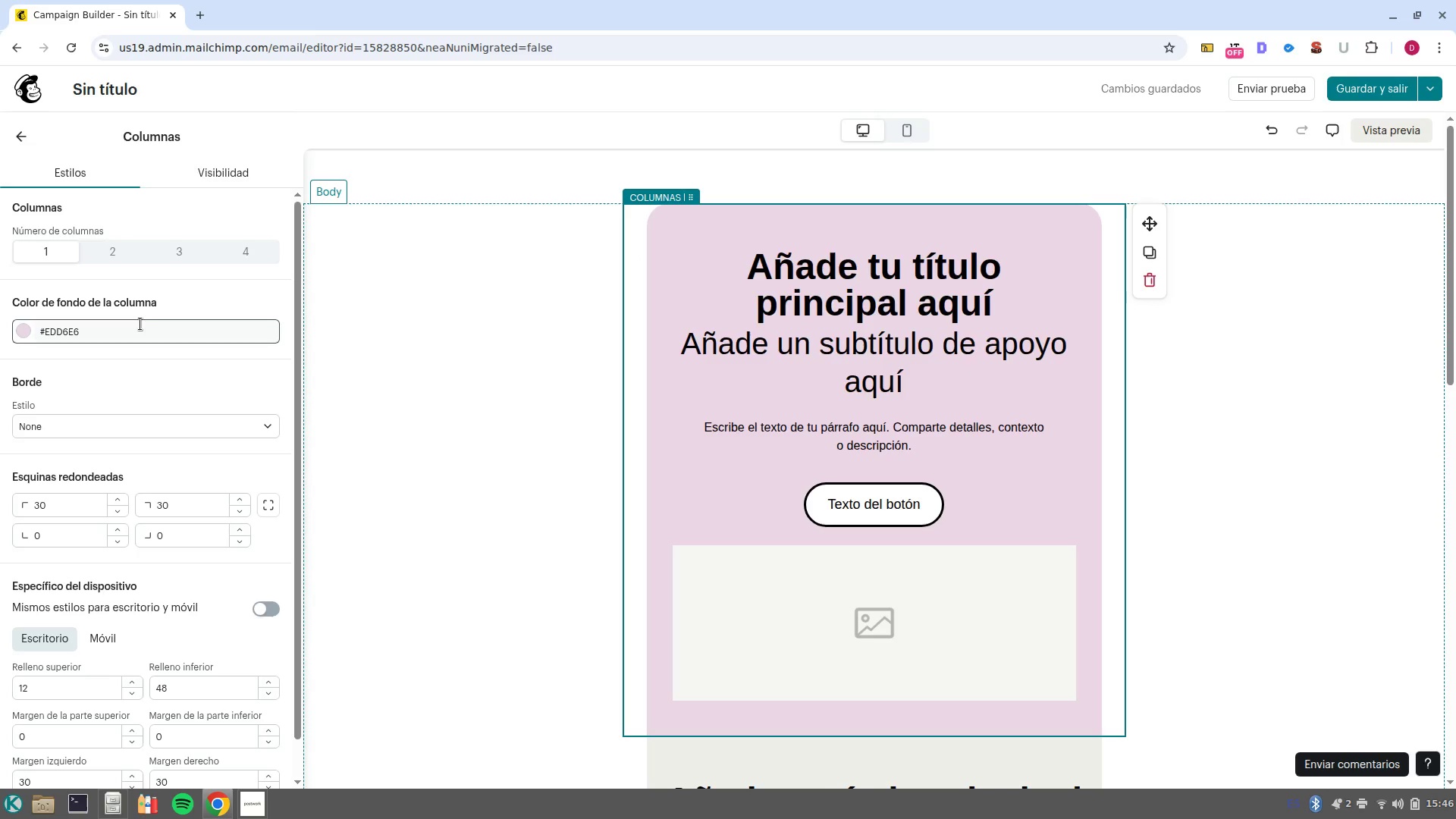 
left_click([144, 329])
 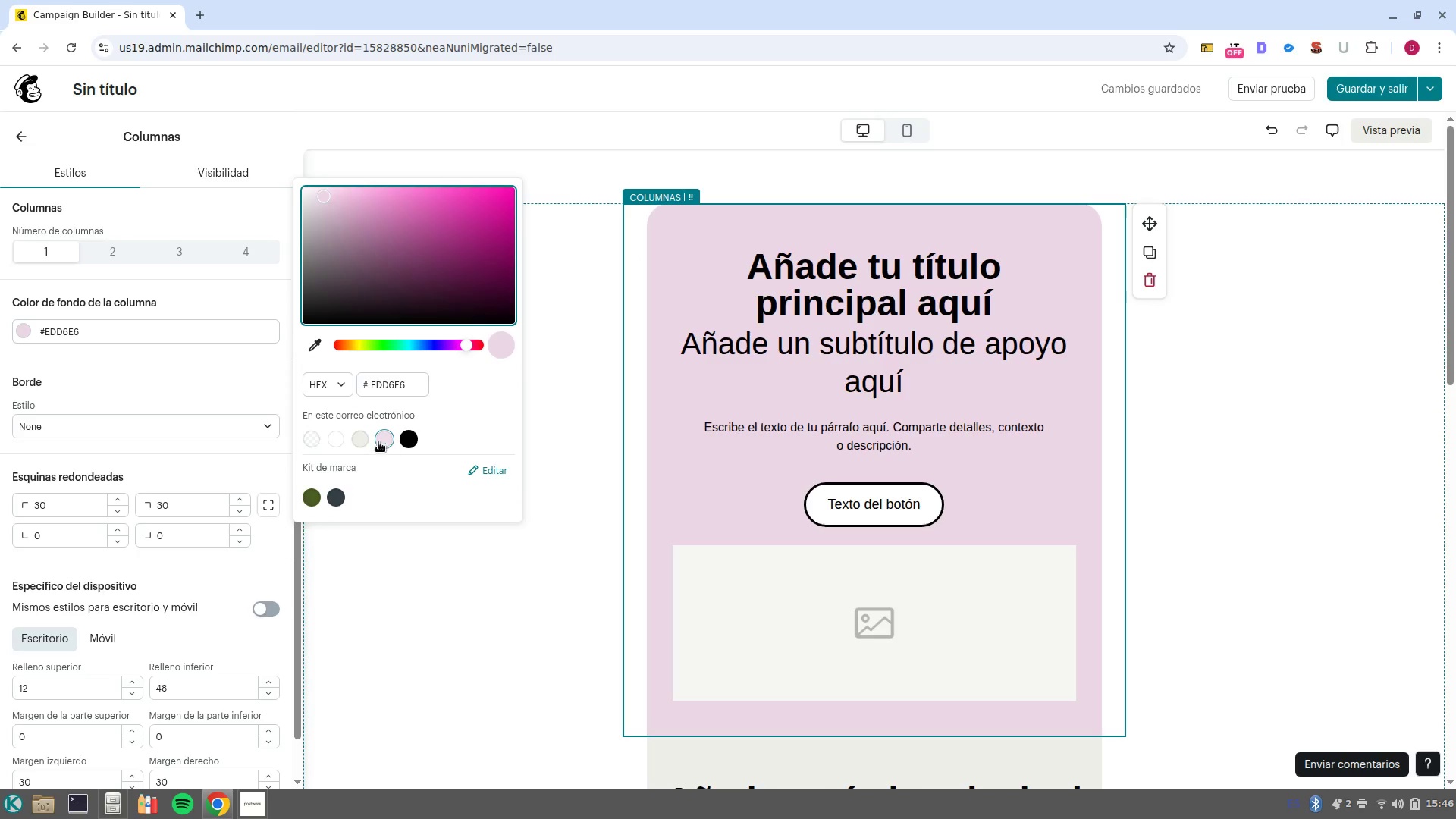 
left_click([364, 439])
 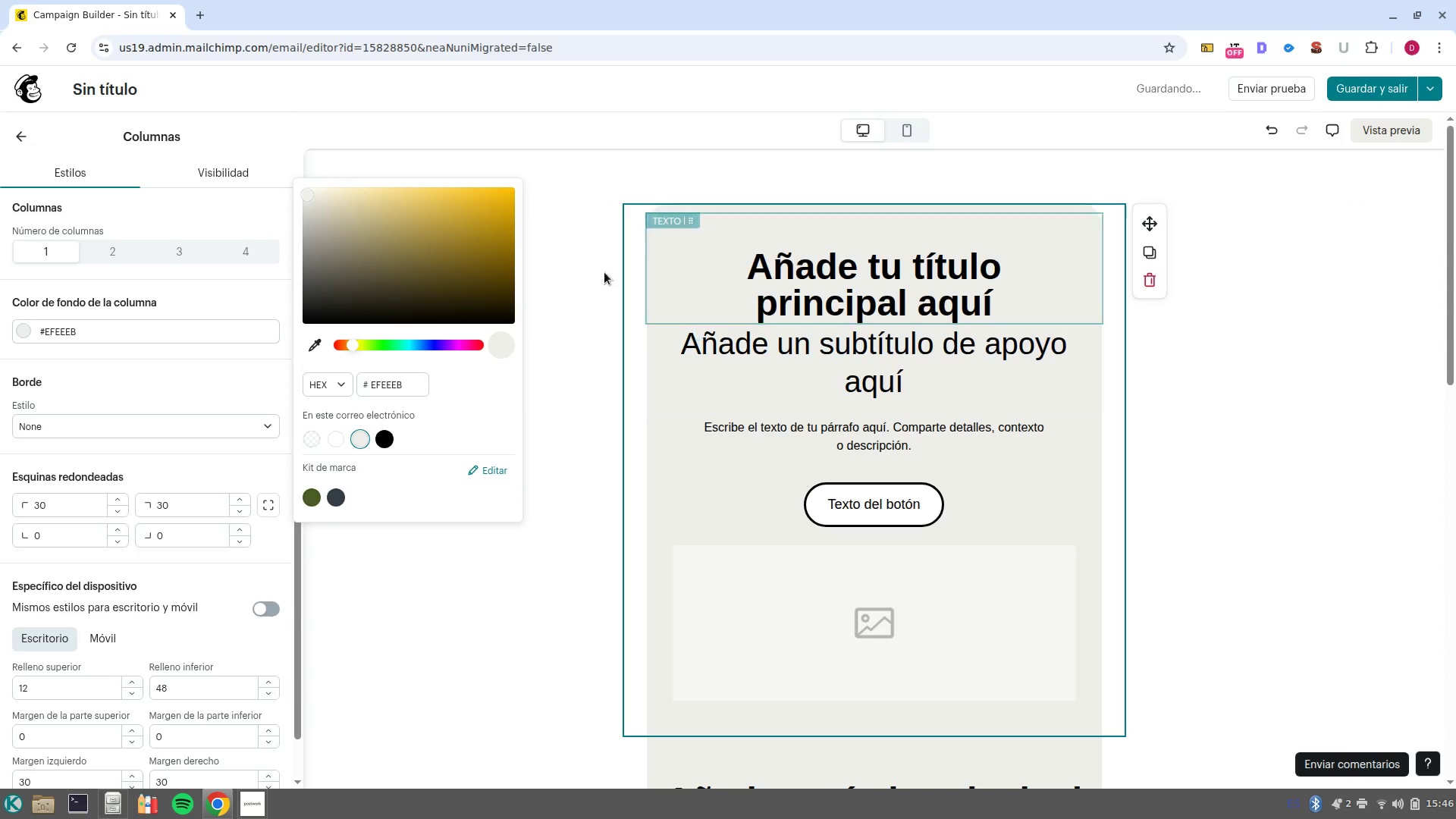 
wait(5.19)
 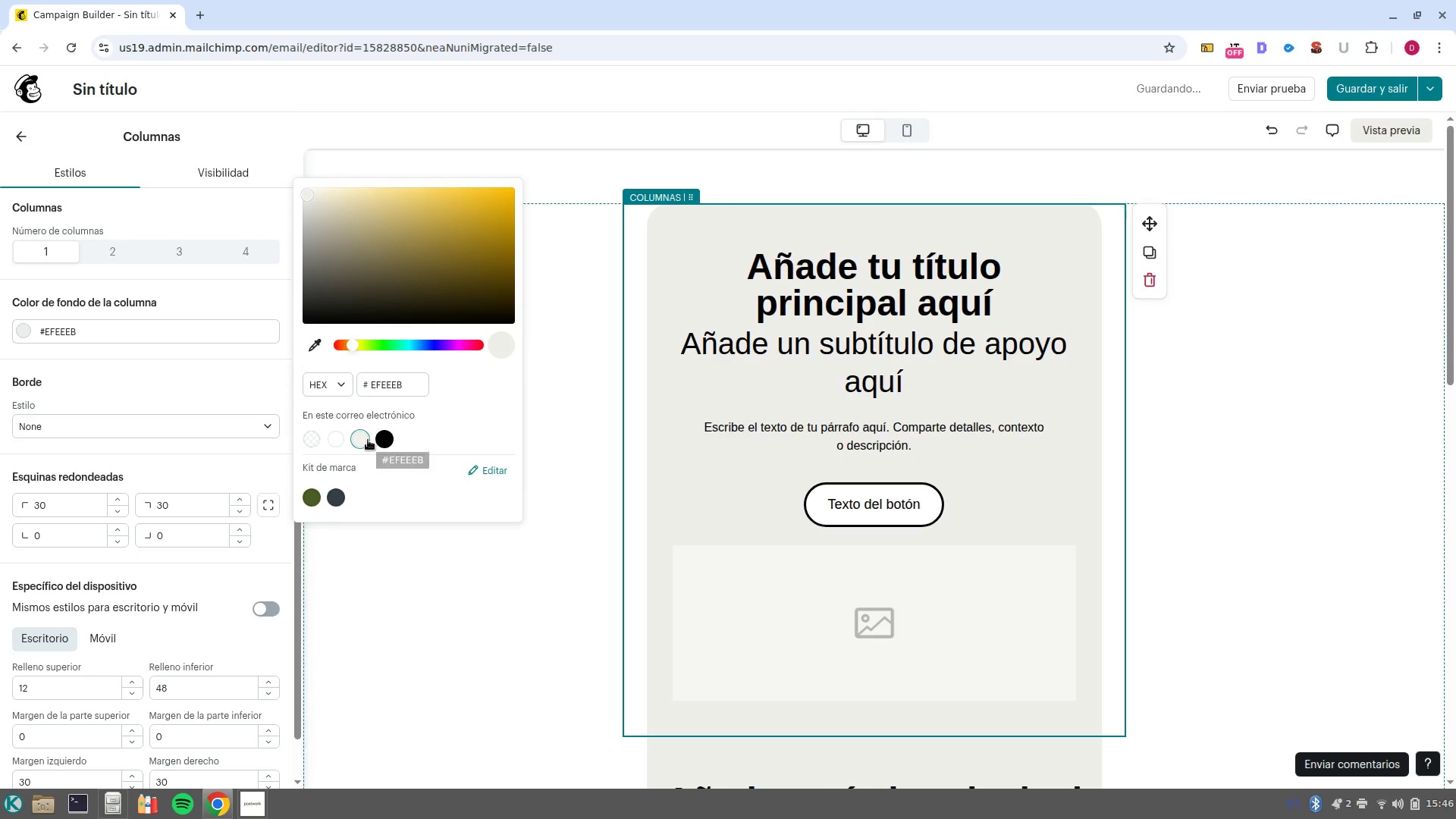 
left_click([1012, 303])
 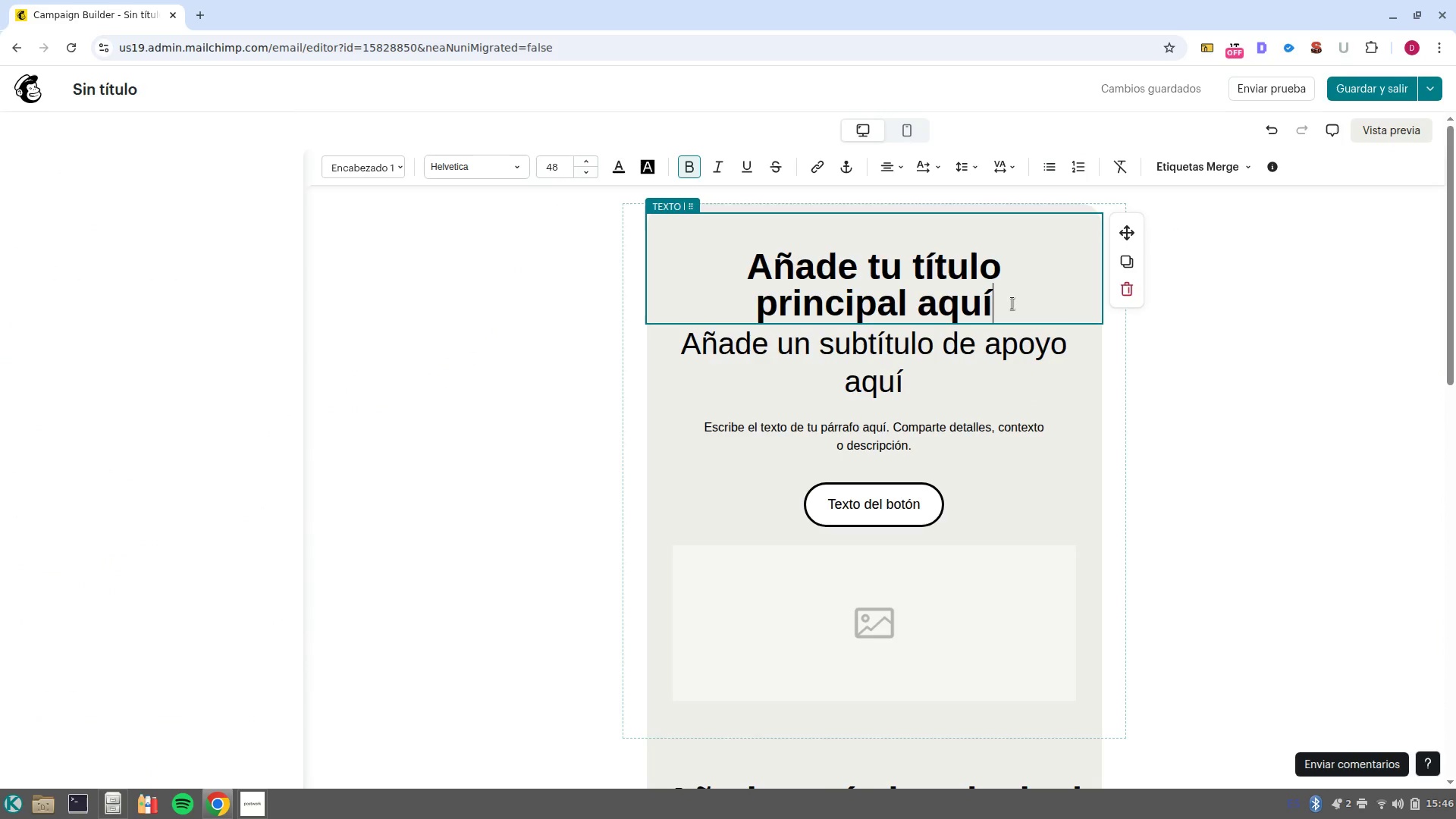 
left_click_drag(start_coordinate=[1012, 303], to_coordinate=[733, 246])
 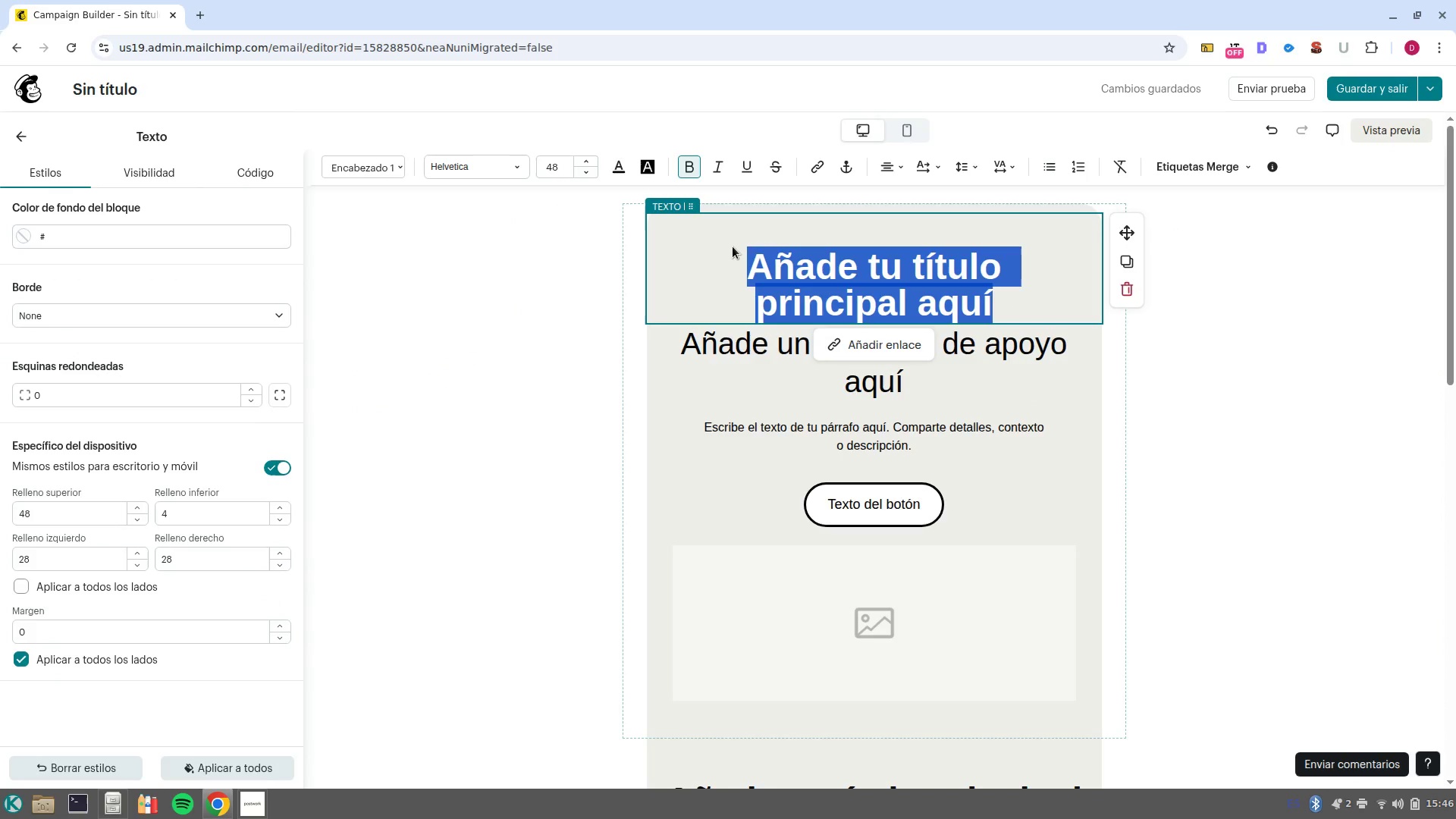 
key(CapsLock)
 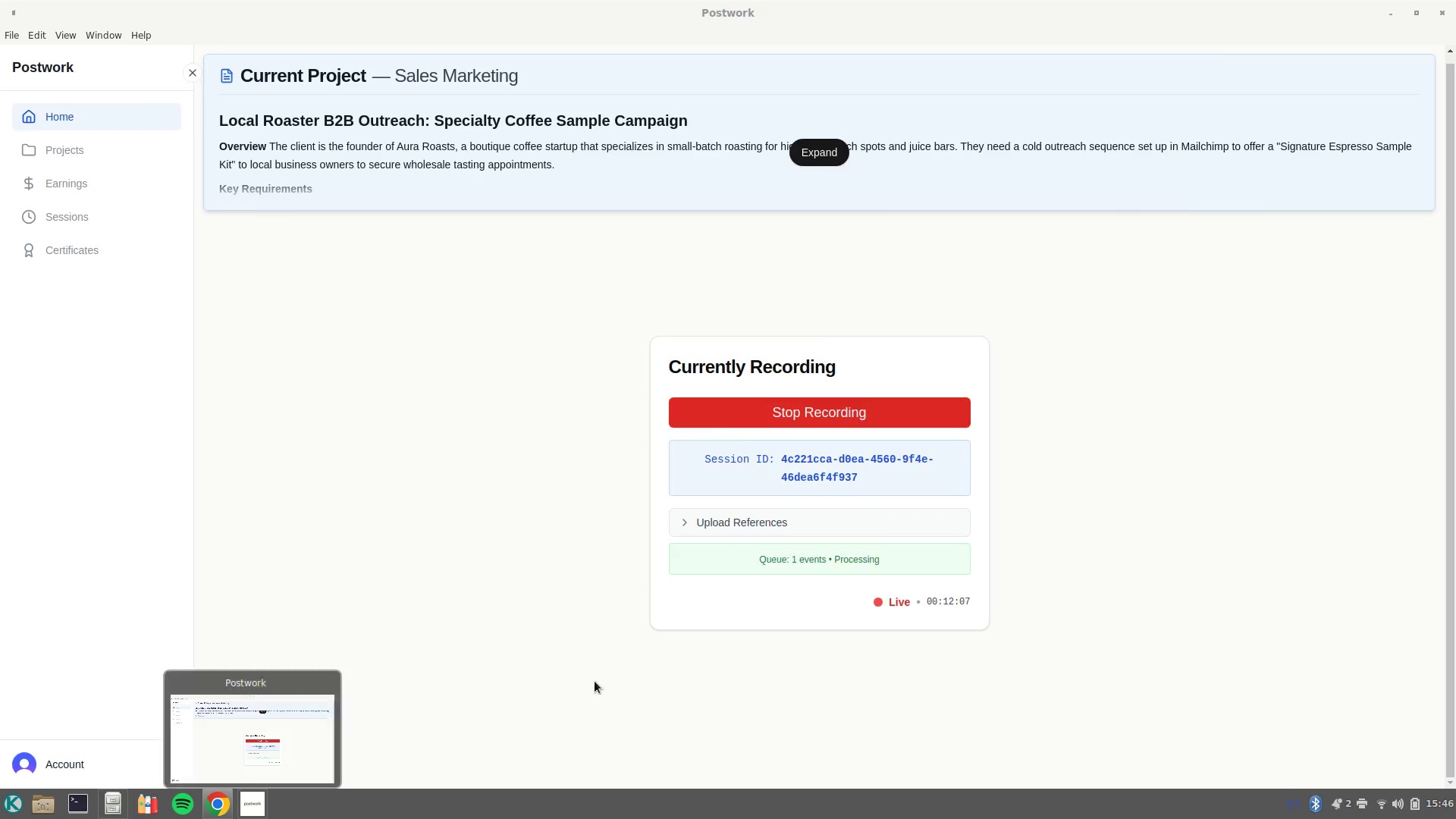 
type(Aura)
 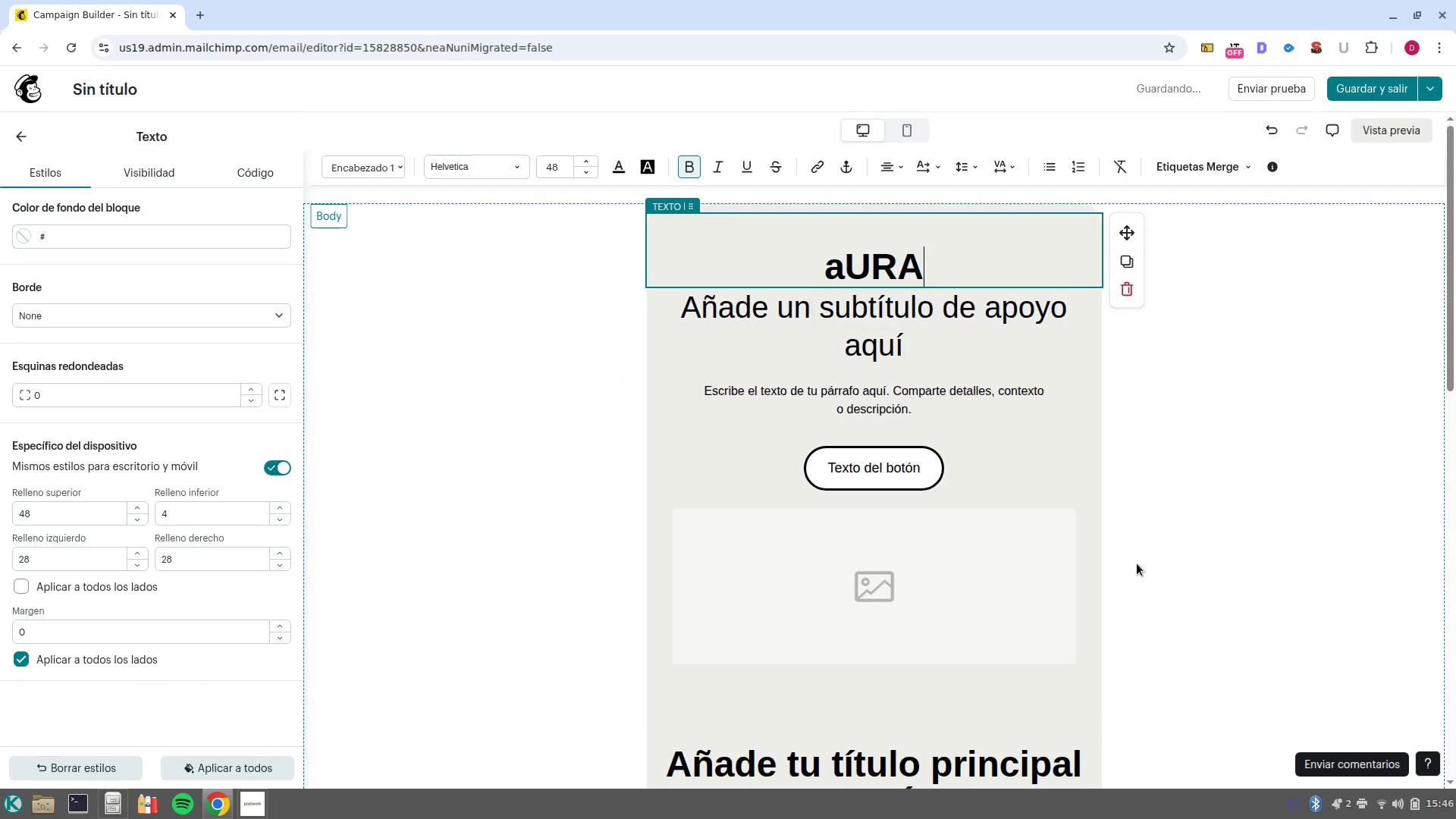 
key(Control+ArrowLeft)
 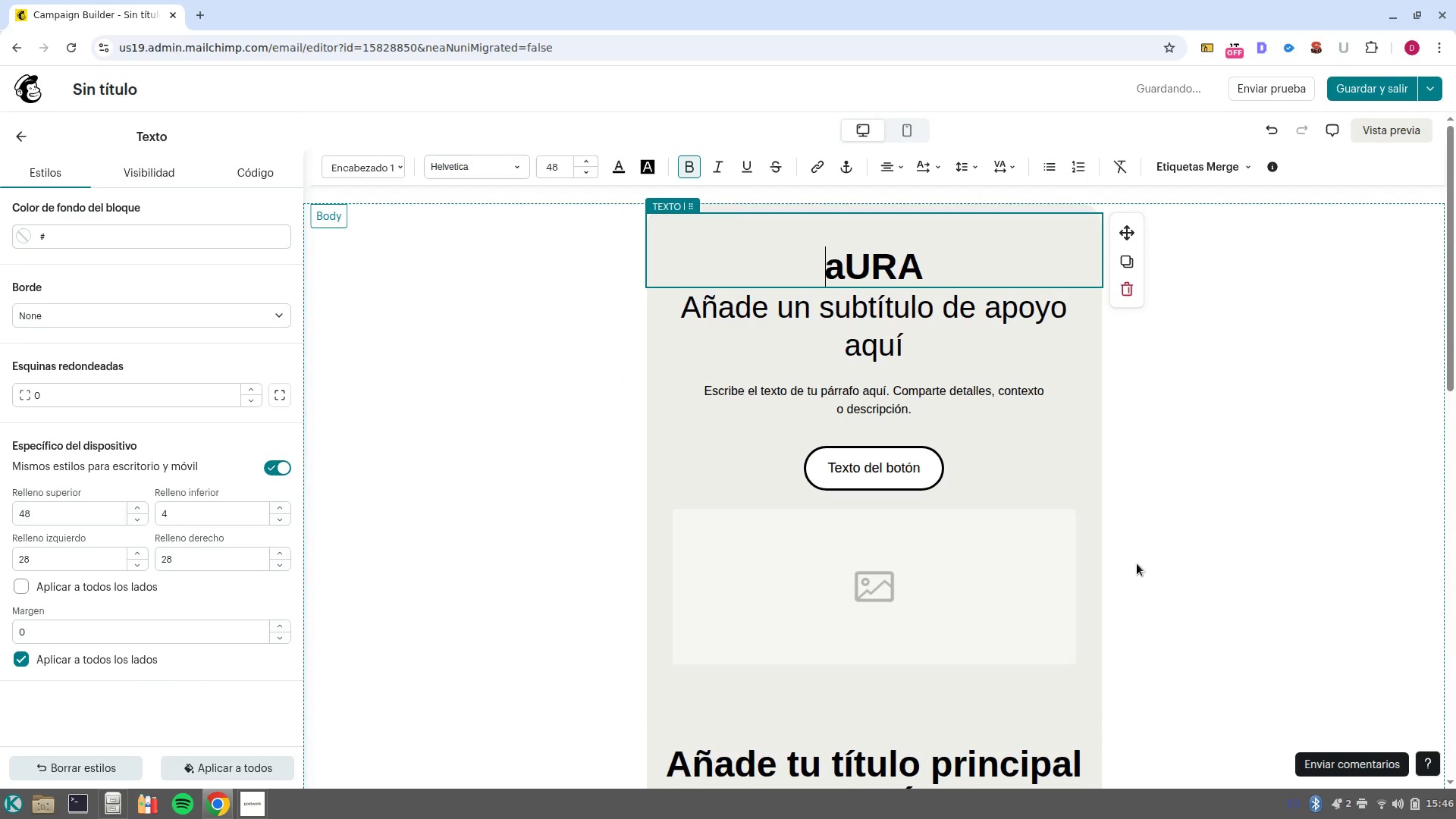 
key(ArrowRight)
 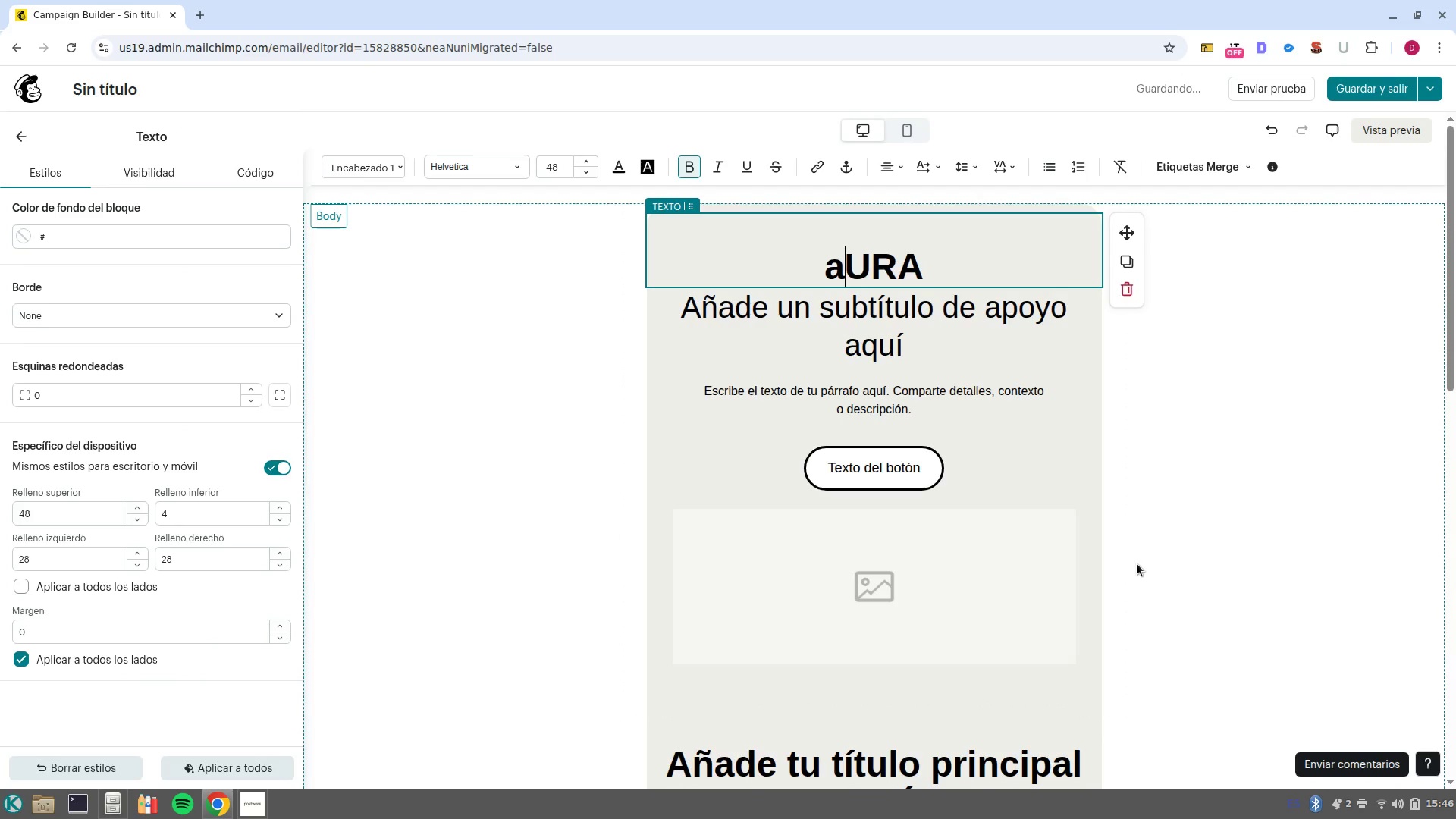 
key(Backspace)
 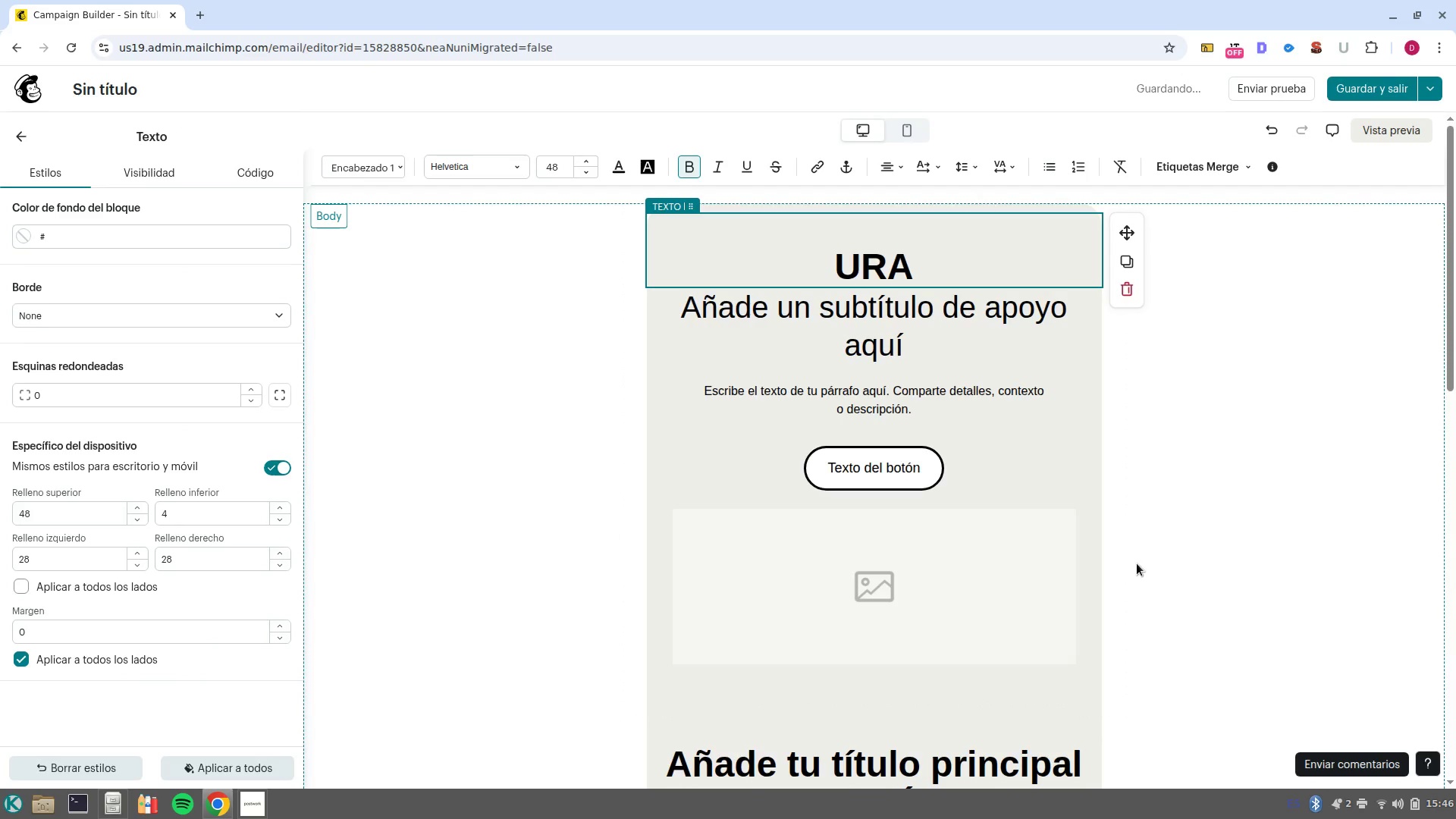 
key(A)
 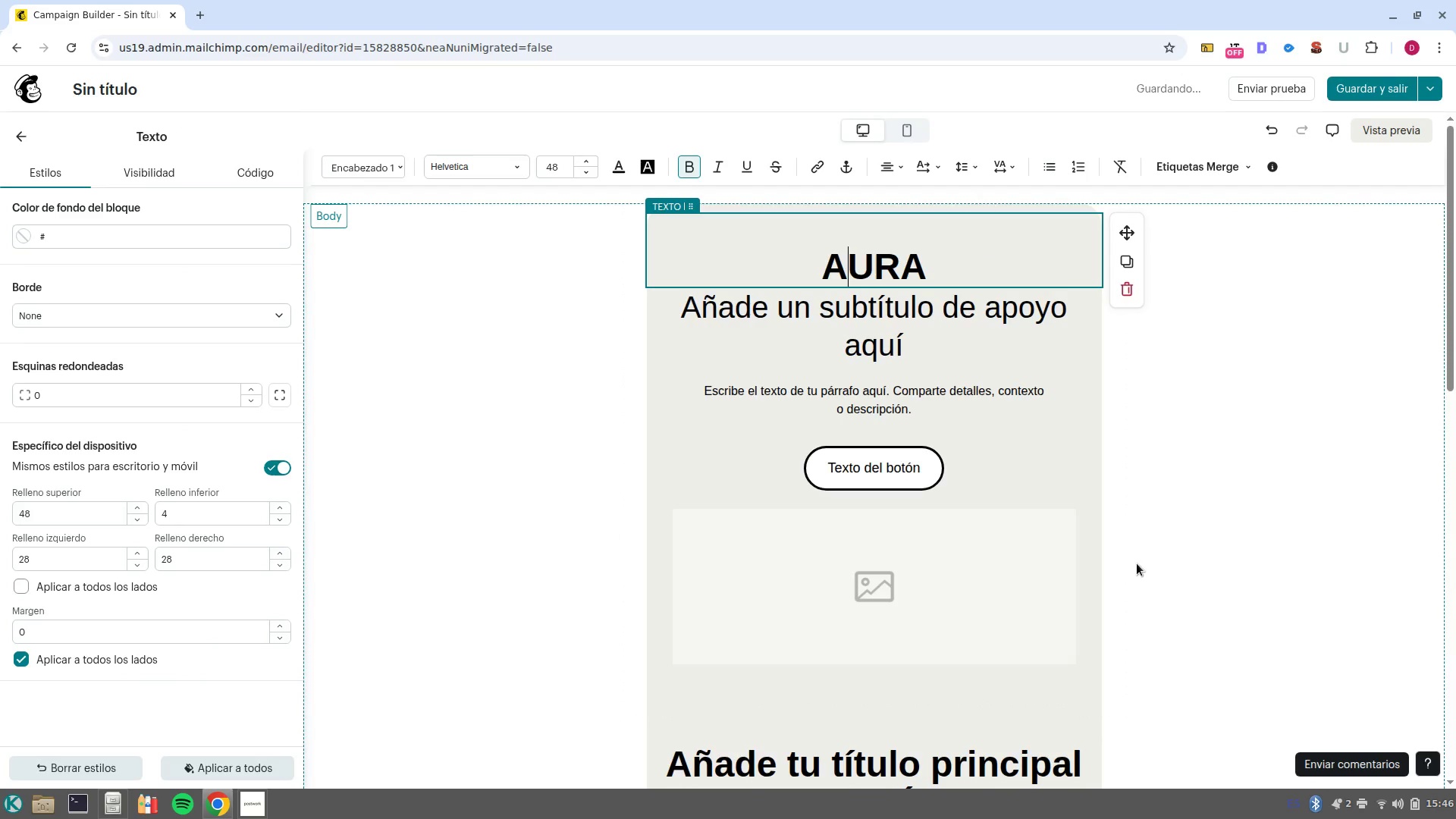 
key(Control+ArrowRight)
 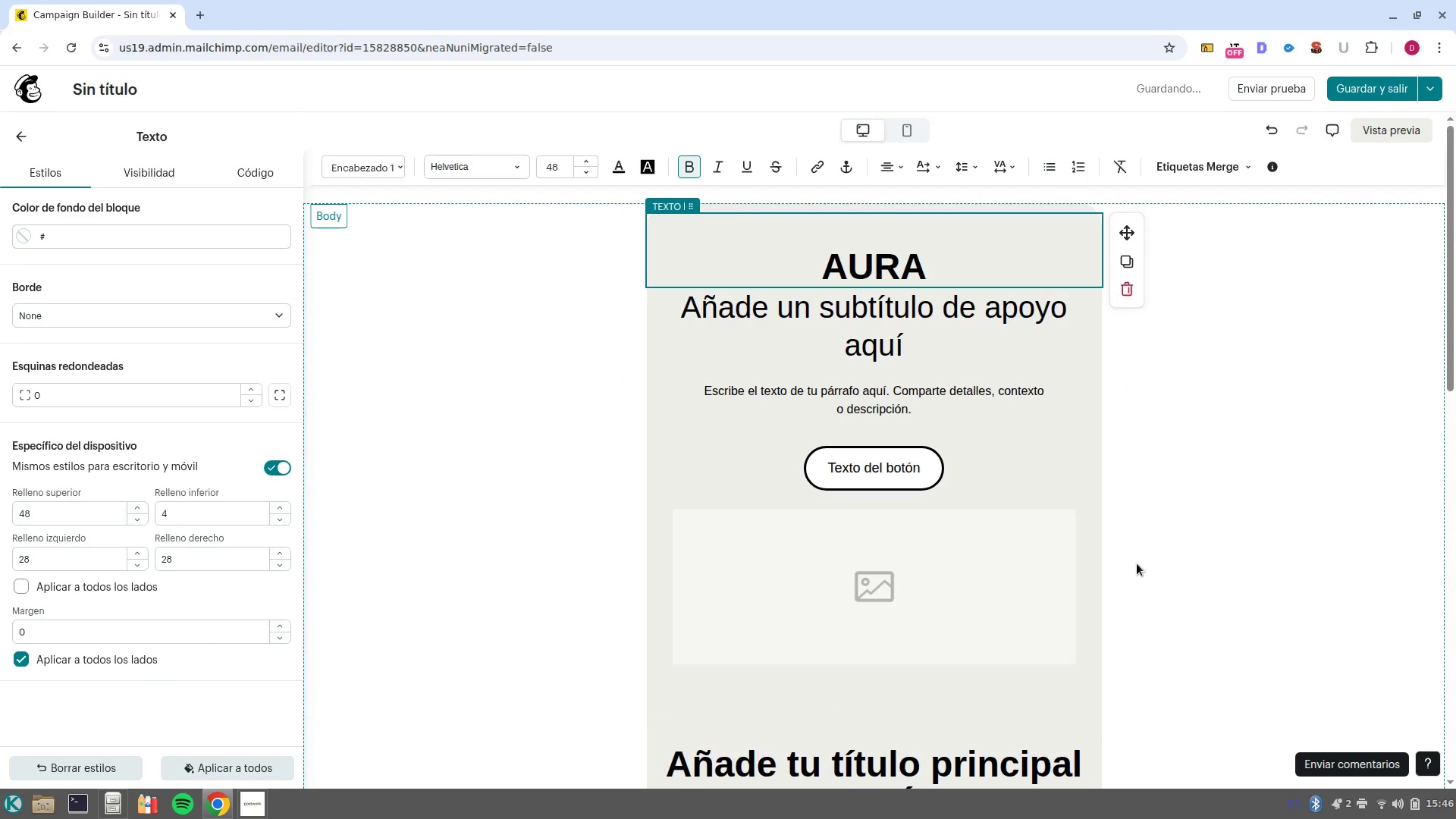 
type( R)
key(Backspace)
type(roast)
 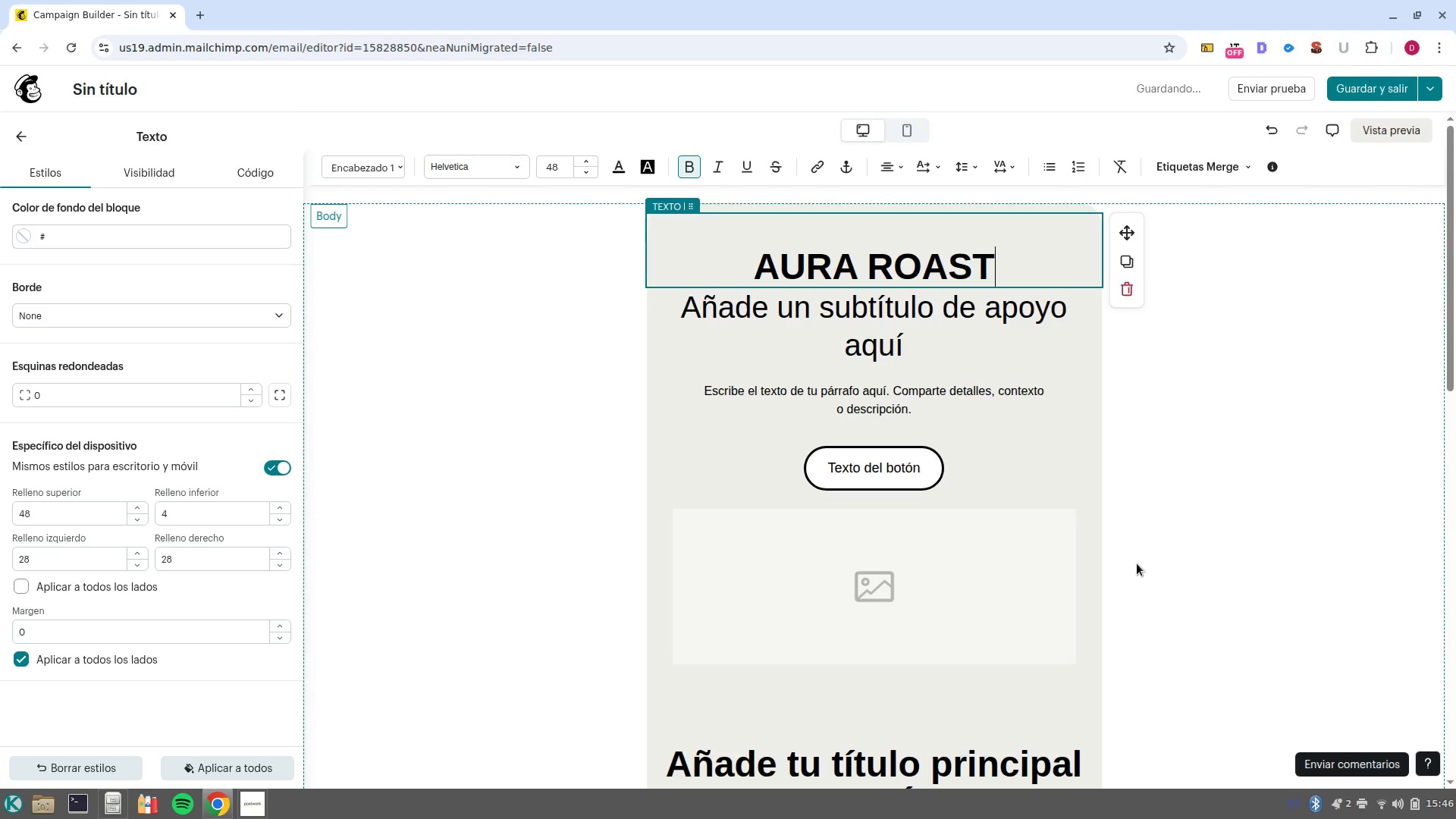 
left_click_drag(start_coordinate=[1001, 258], to_coordinate=[650, 273])
 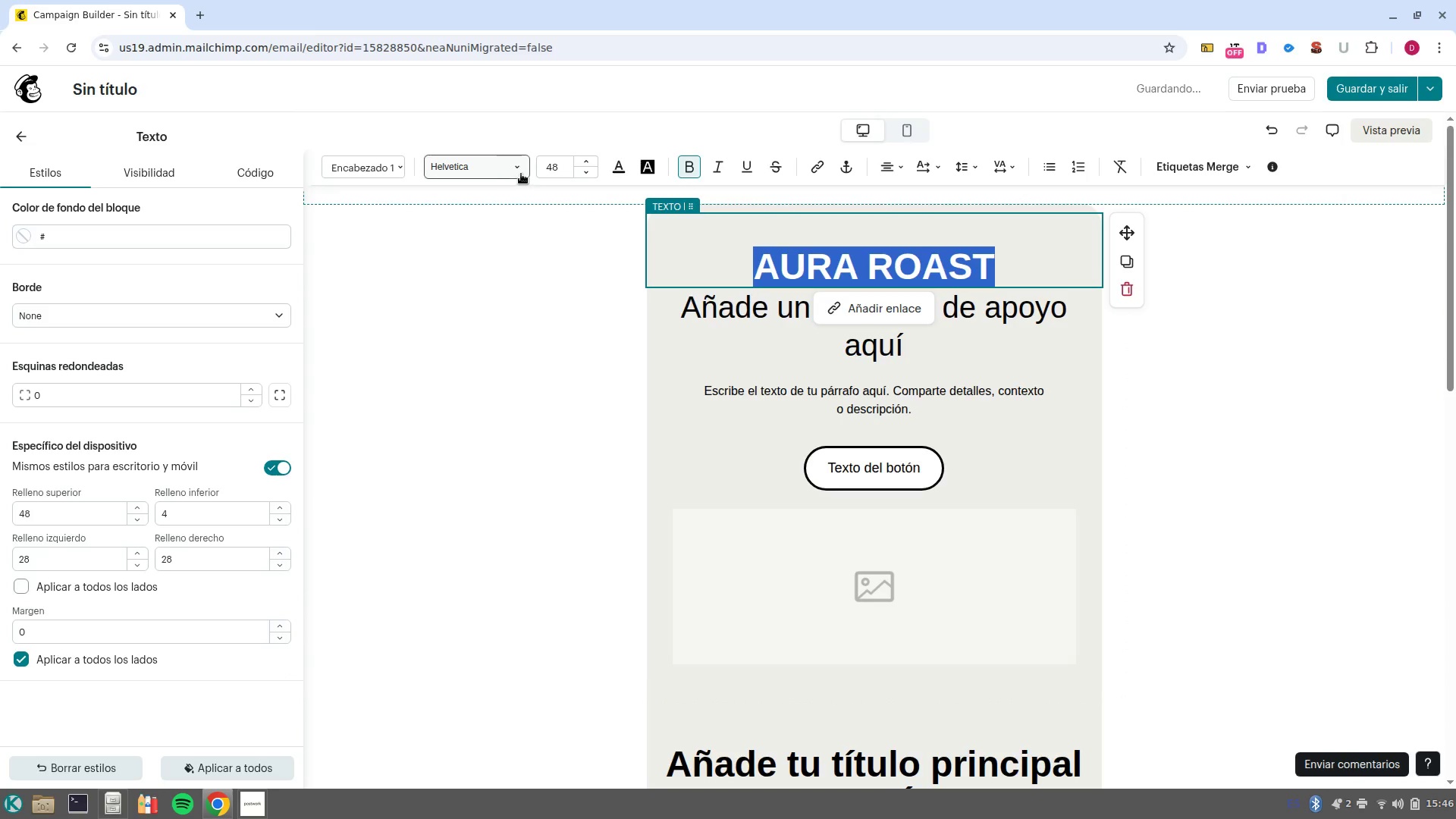 
left_click([522, 173])
 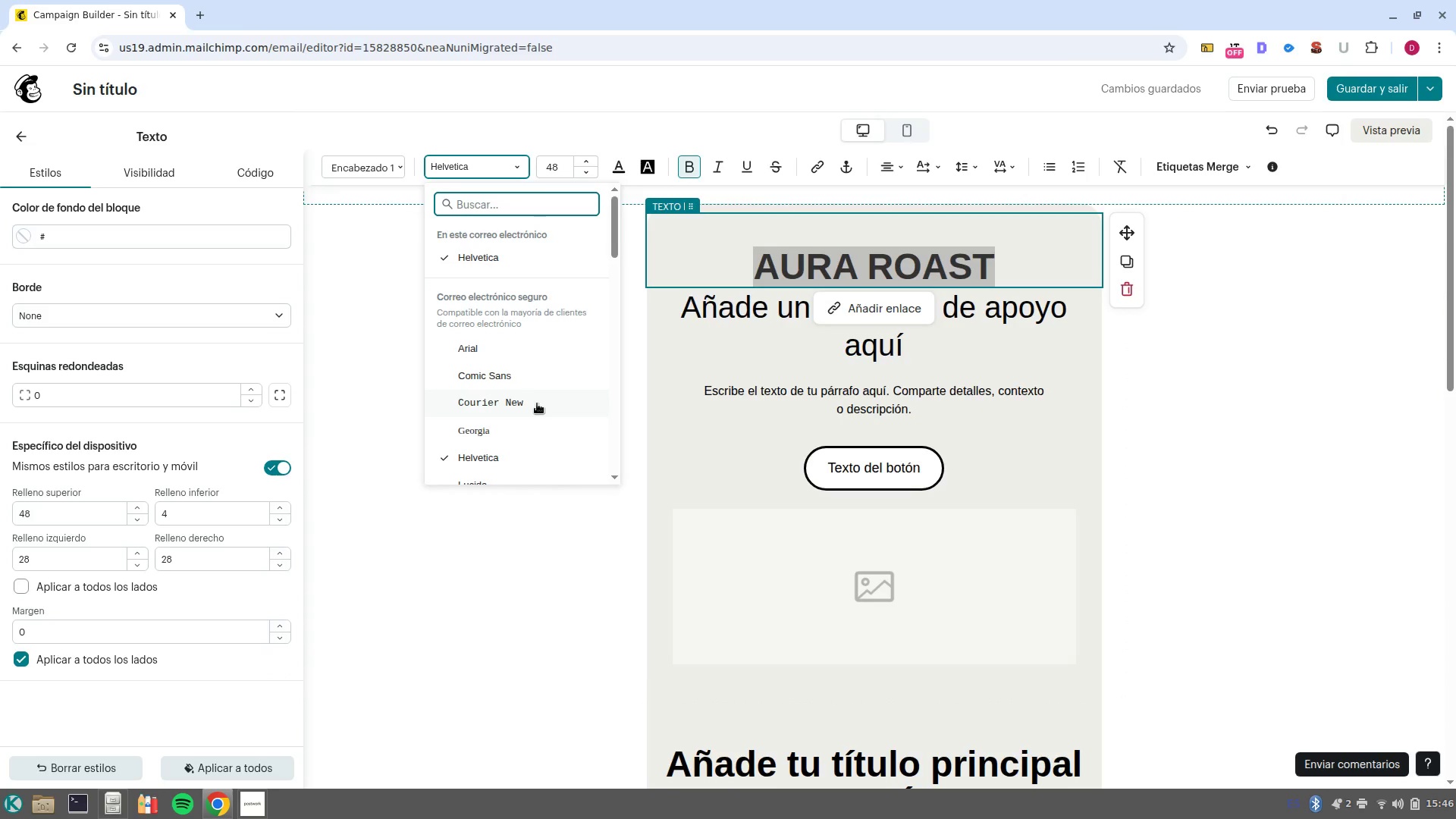 
left_click([518, 431])
 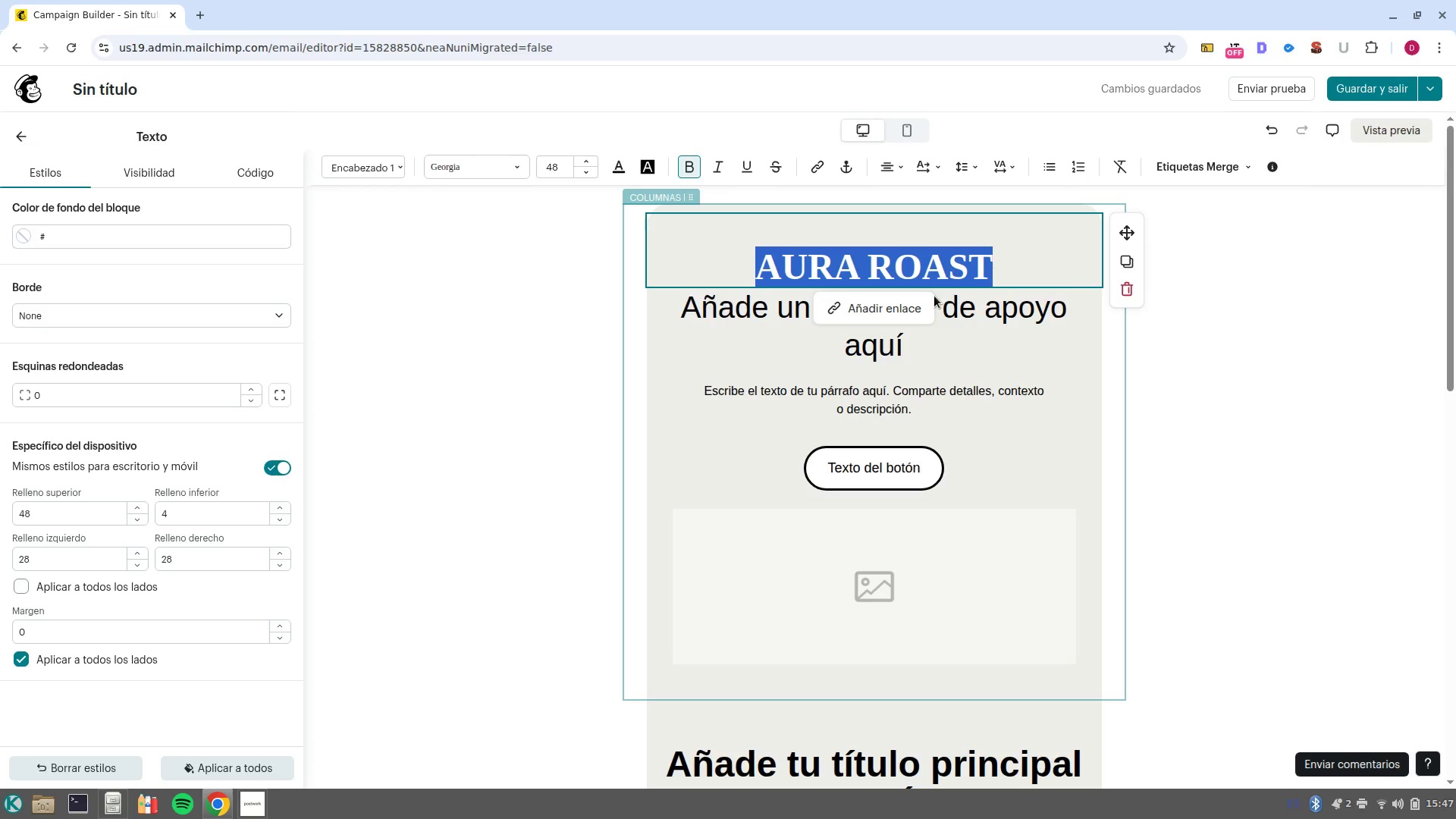 
wait(29.5)
 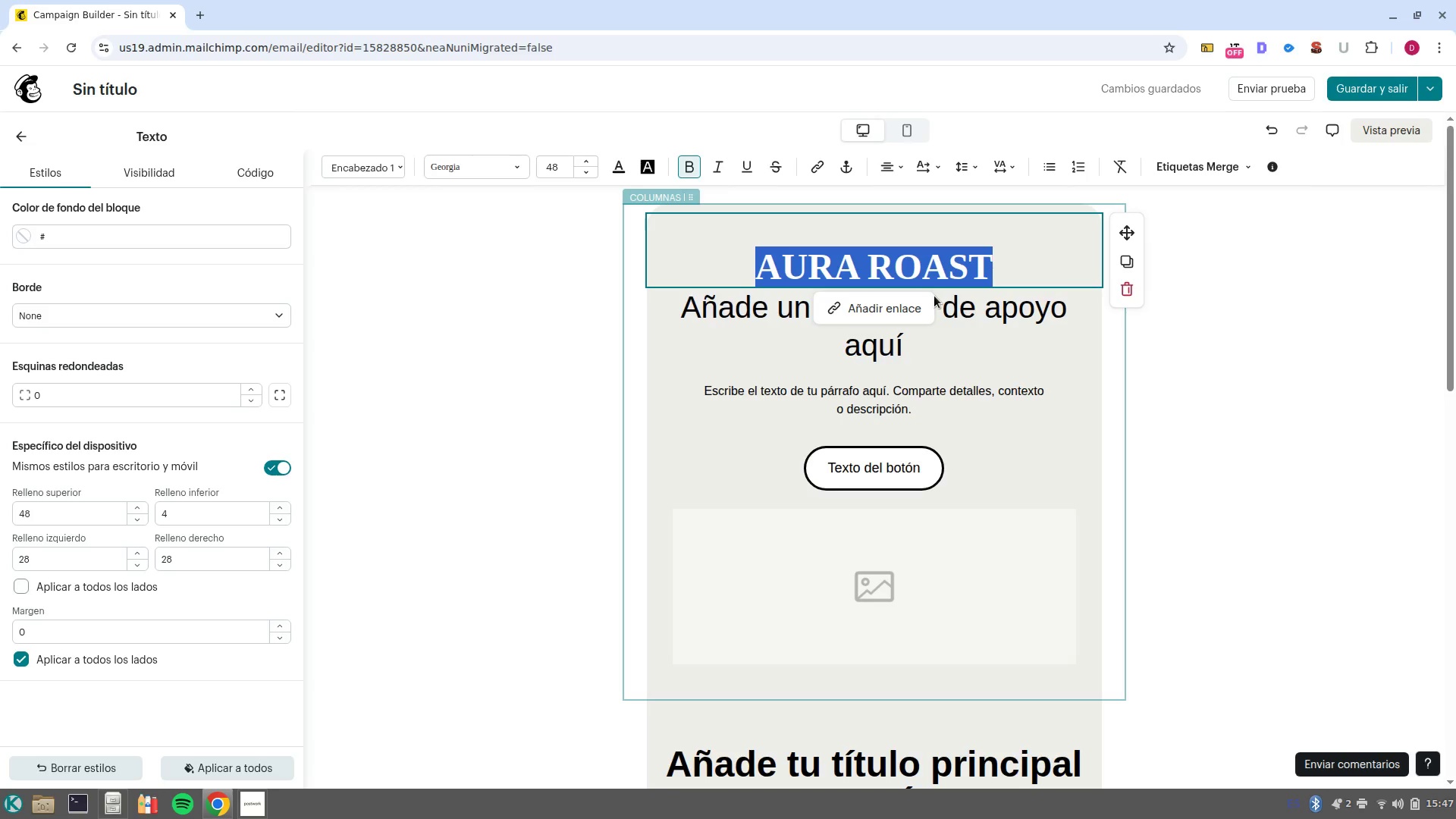 
left_click([269, 736])